 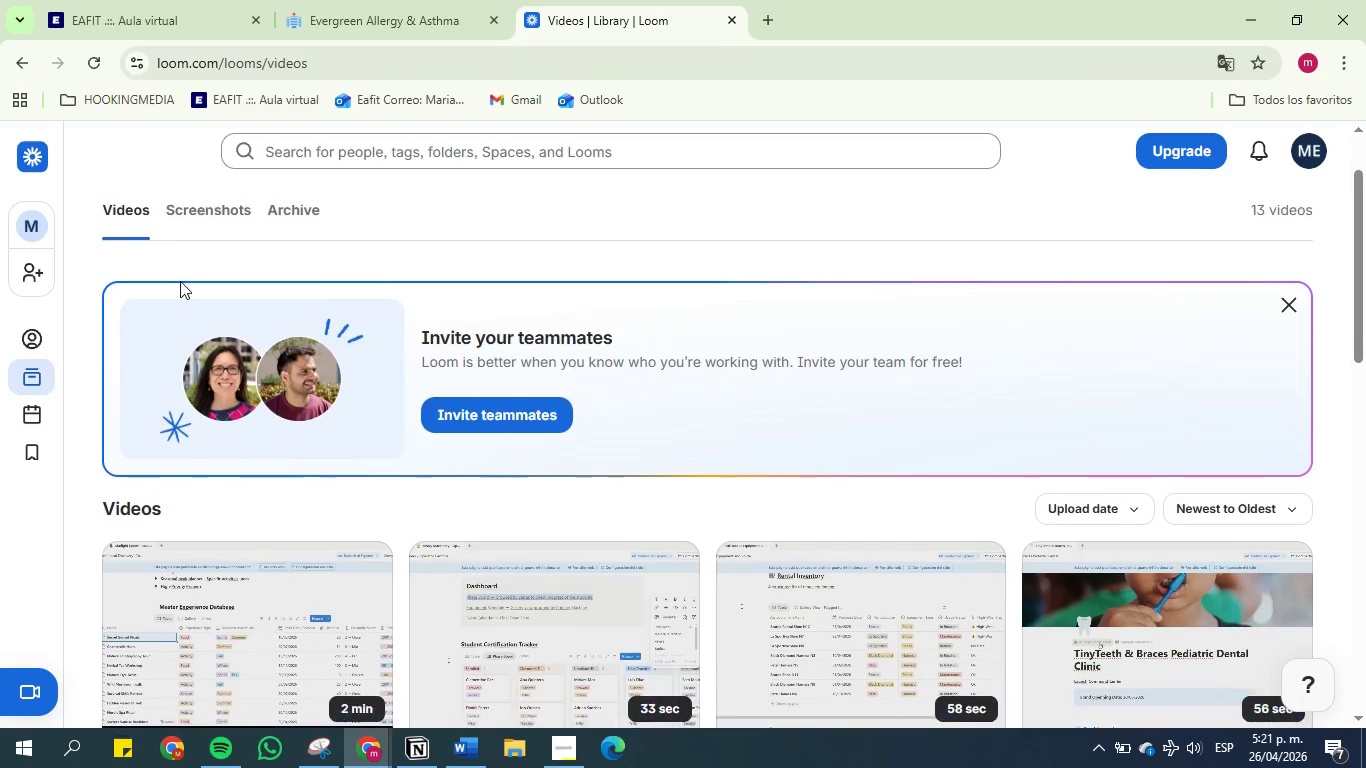 
left_click([17, 702])
 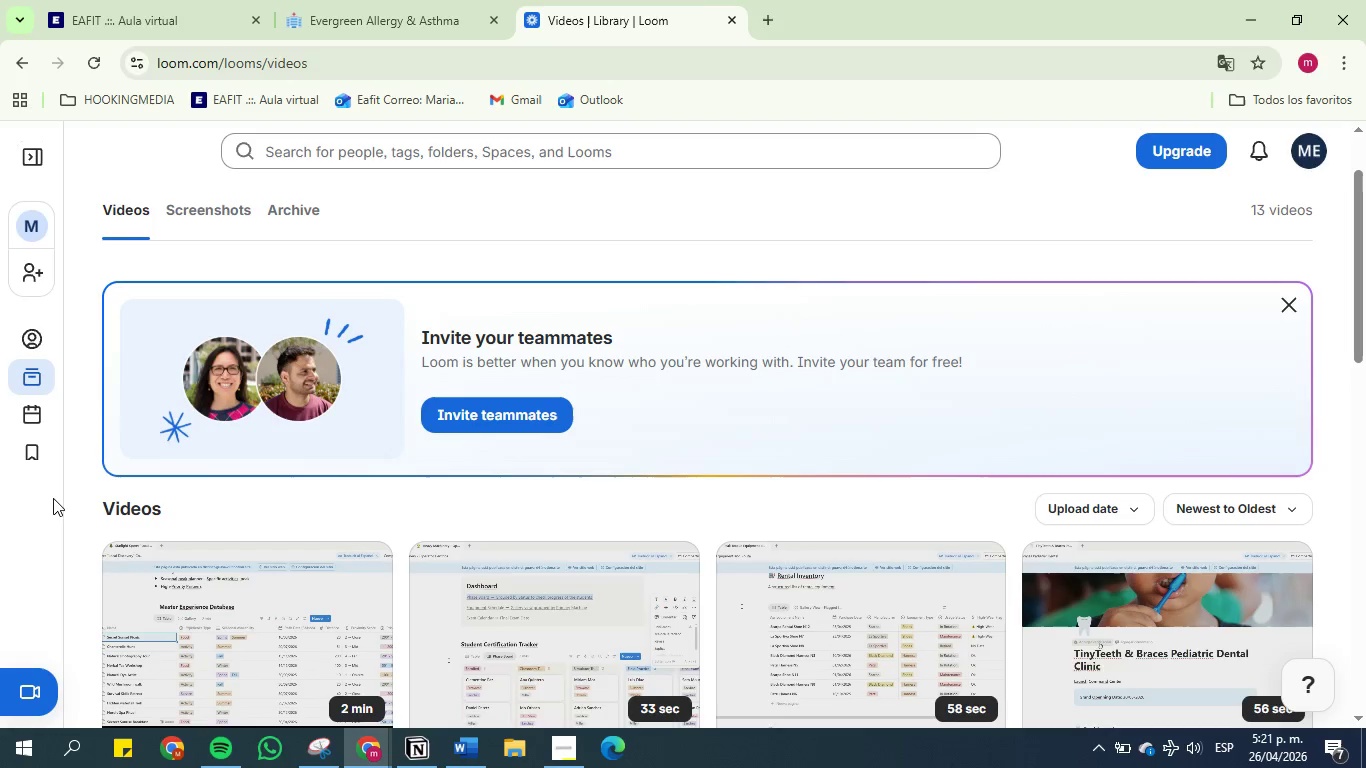 
wait(12.53)
 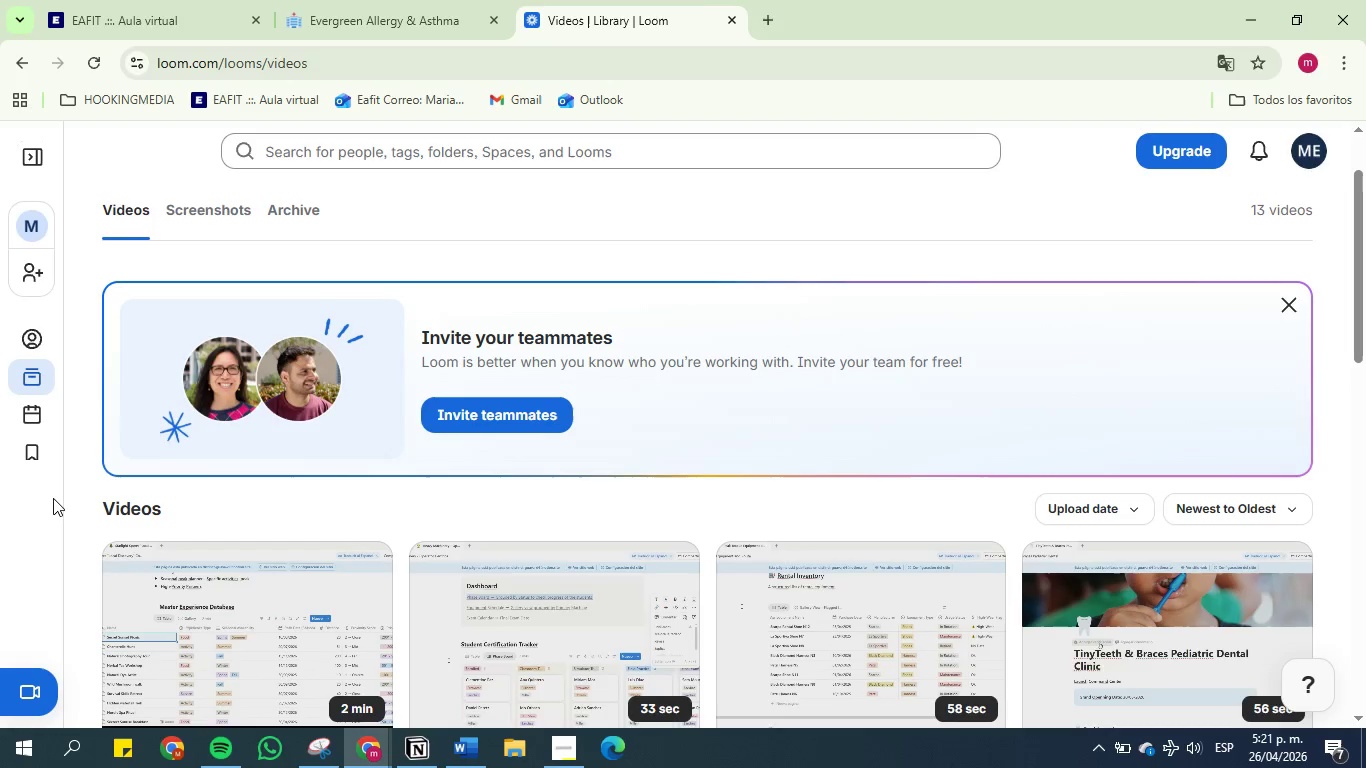 
left_click([1241, 336])
 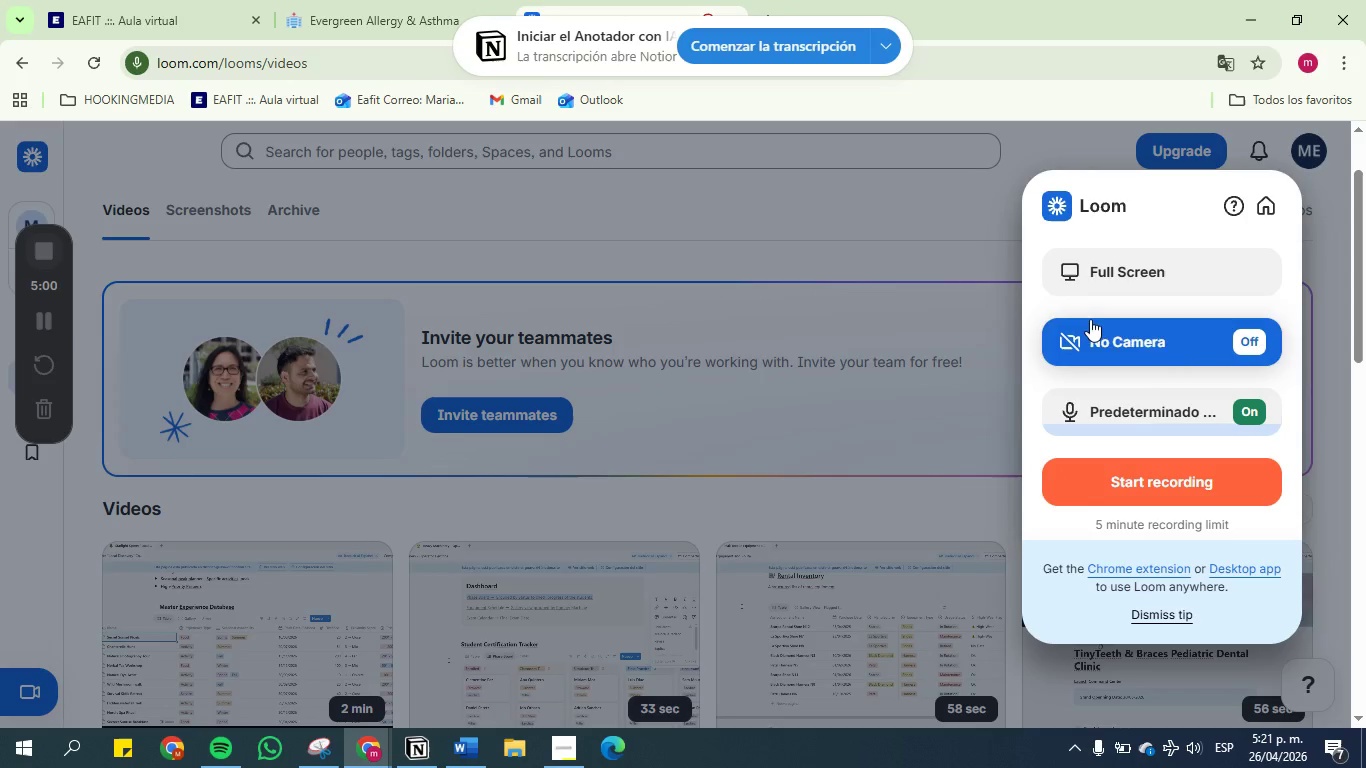 
left_click([1102, 283])
 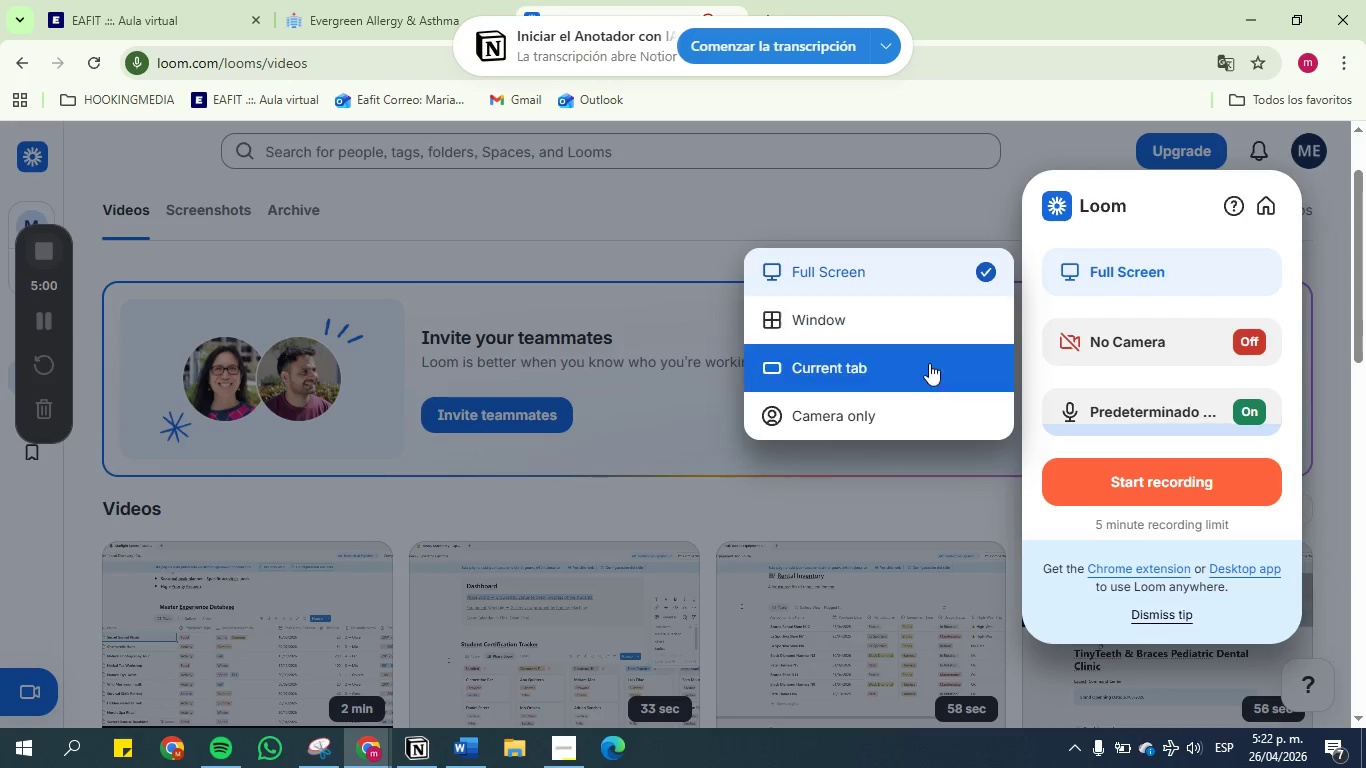 
left_click([926, 368])
 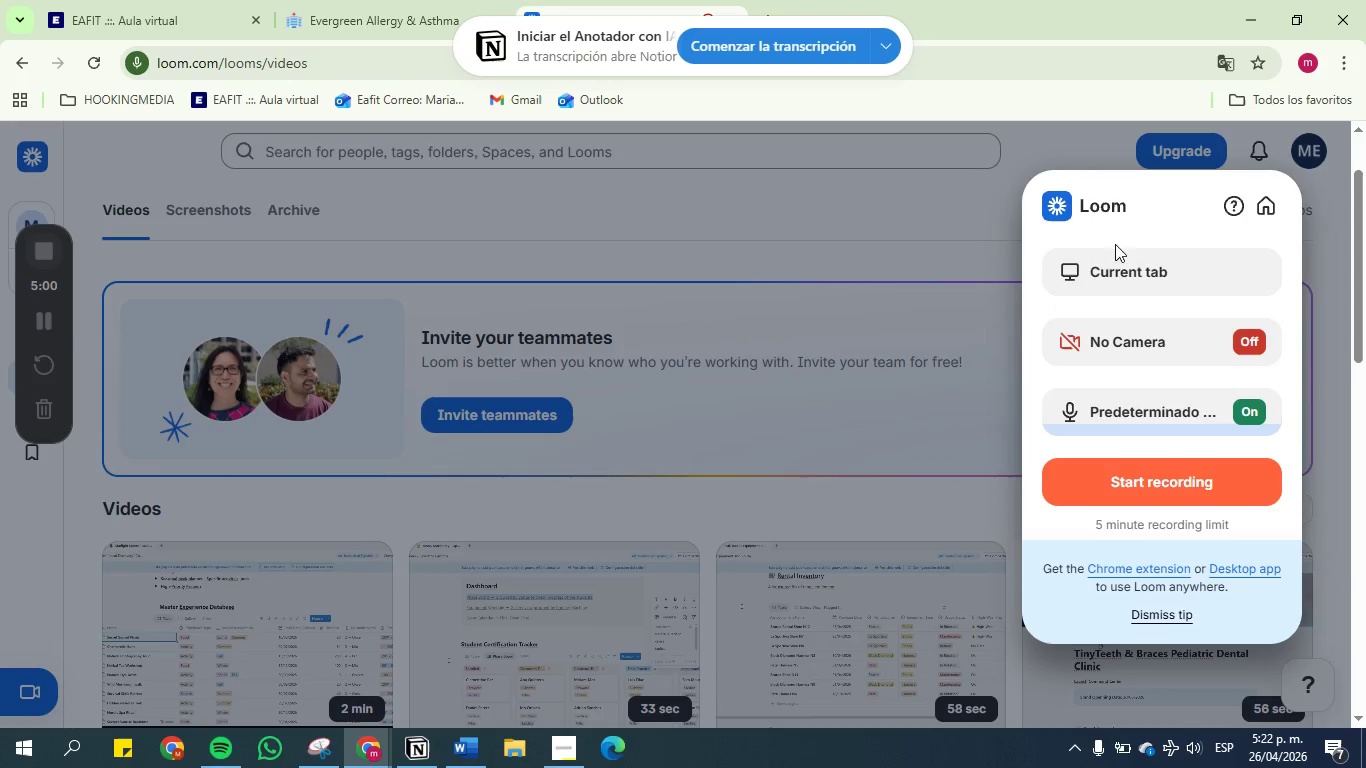 
double_click([1115, 263])
 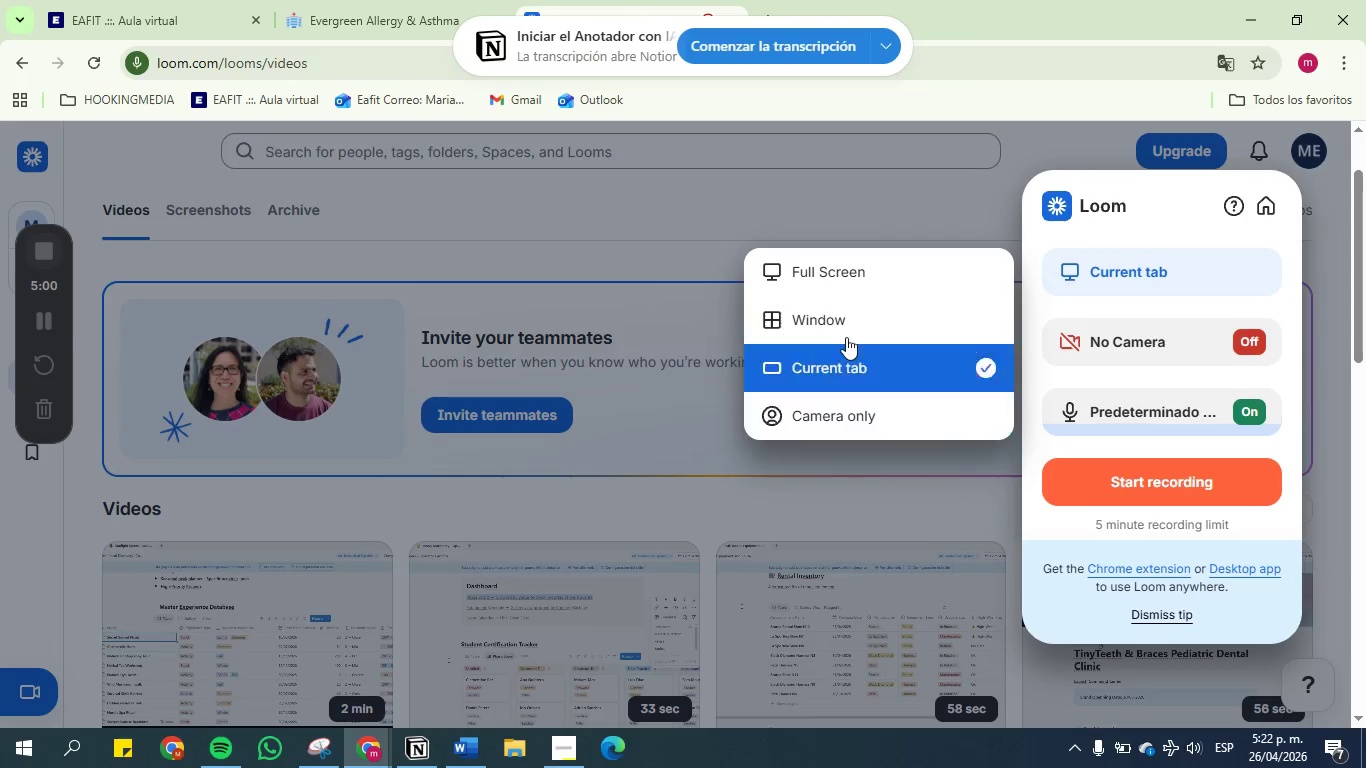 
left_click([848, 312])
 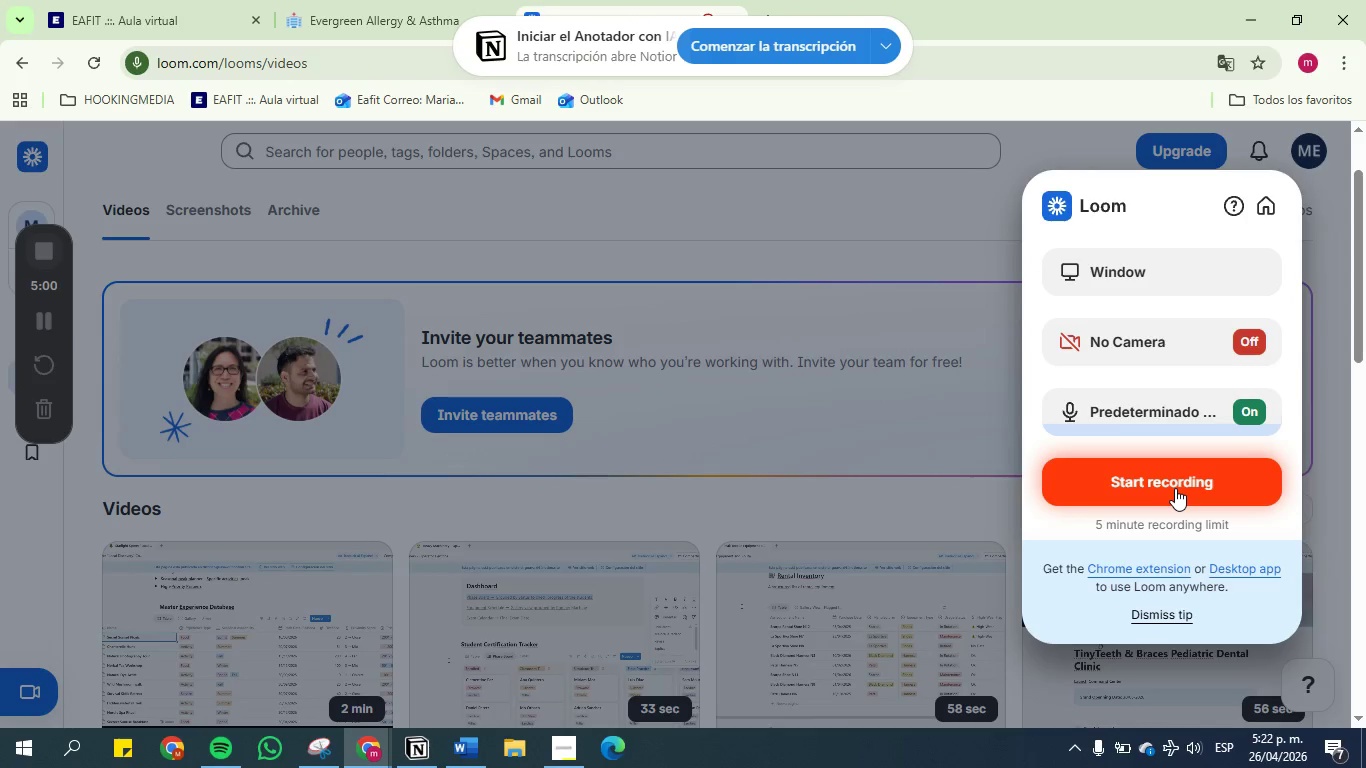 
left_click([1175, 488])
 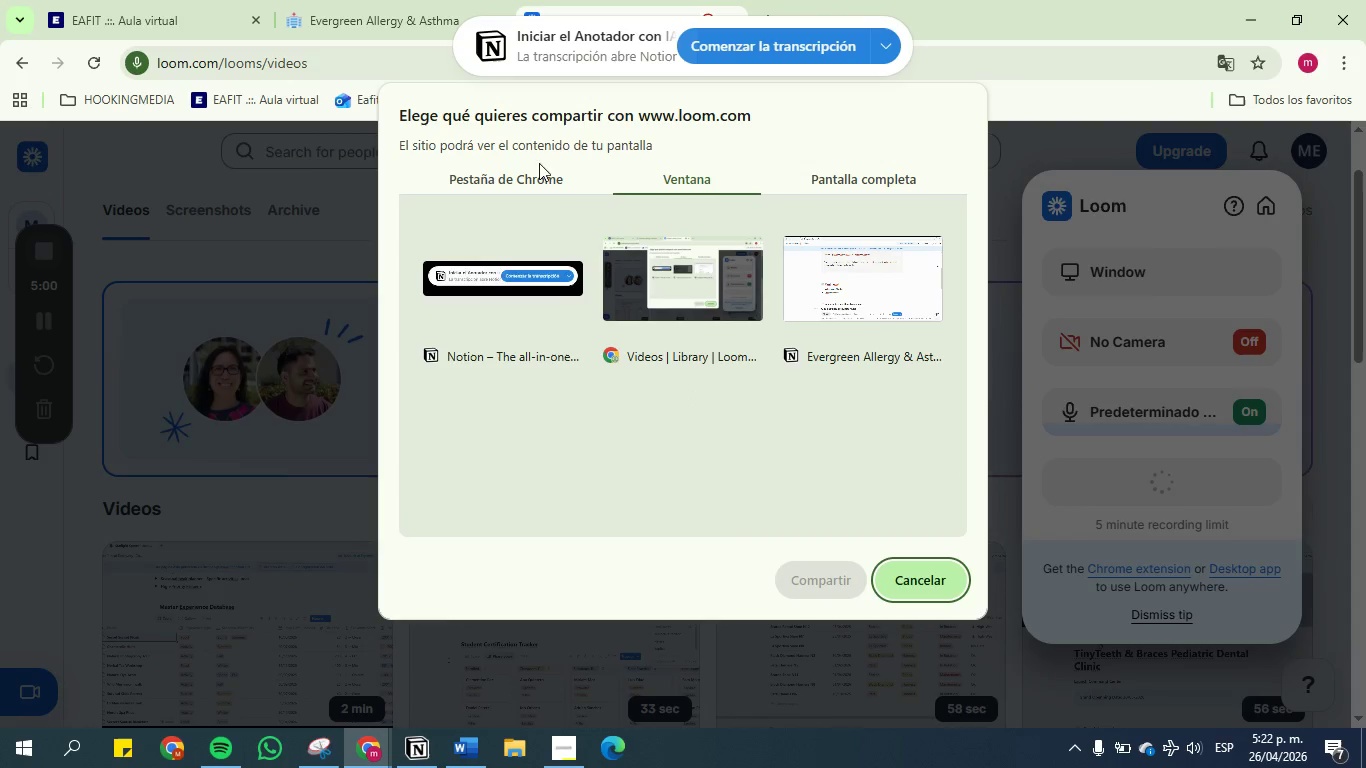 
left_click([861, 287])
 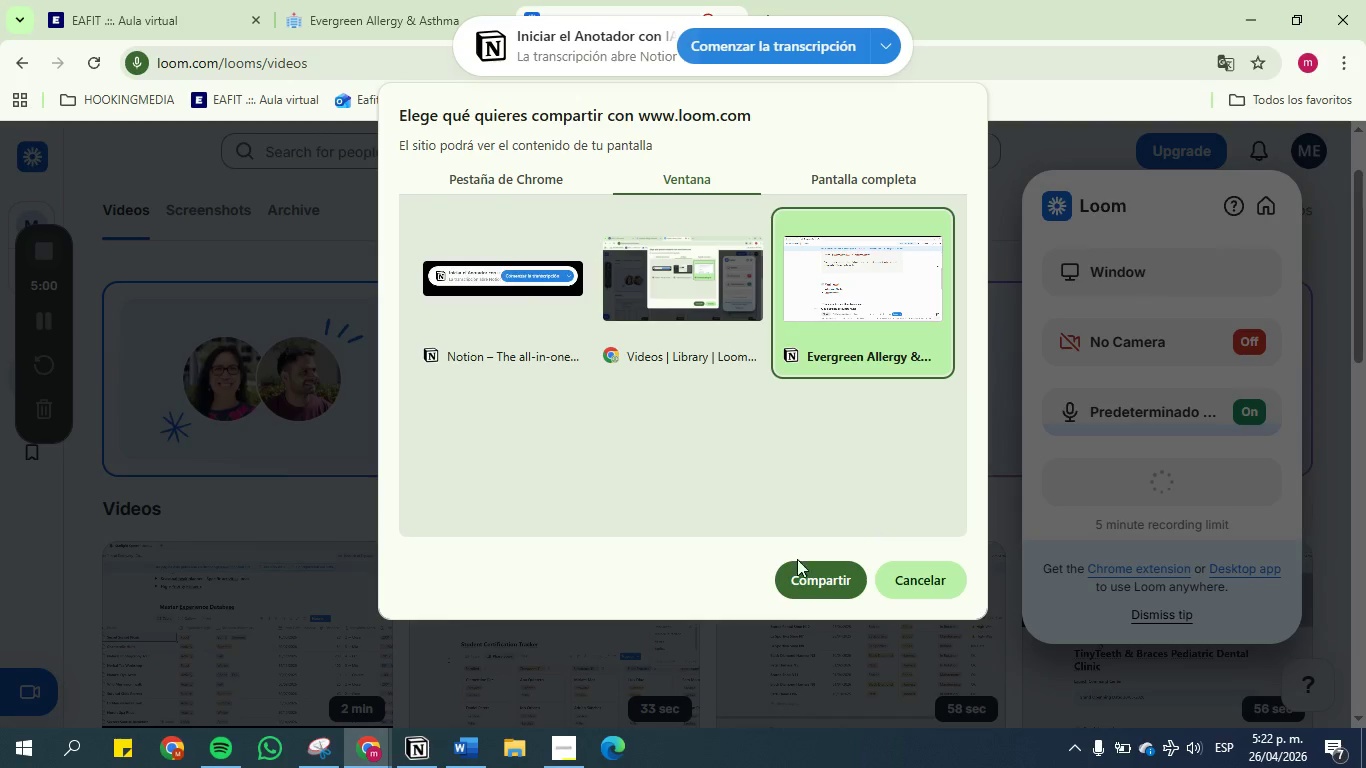 
left_click([800, 568])
 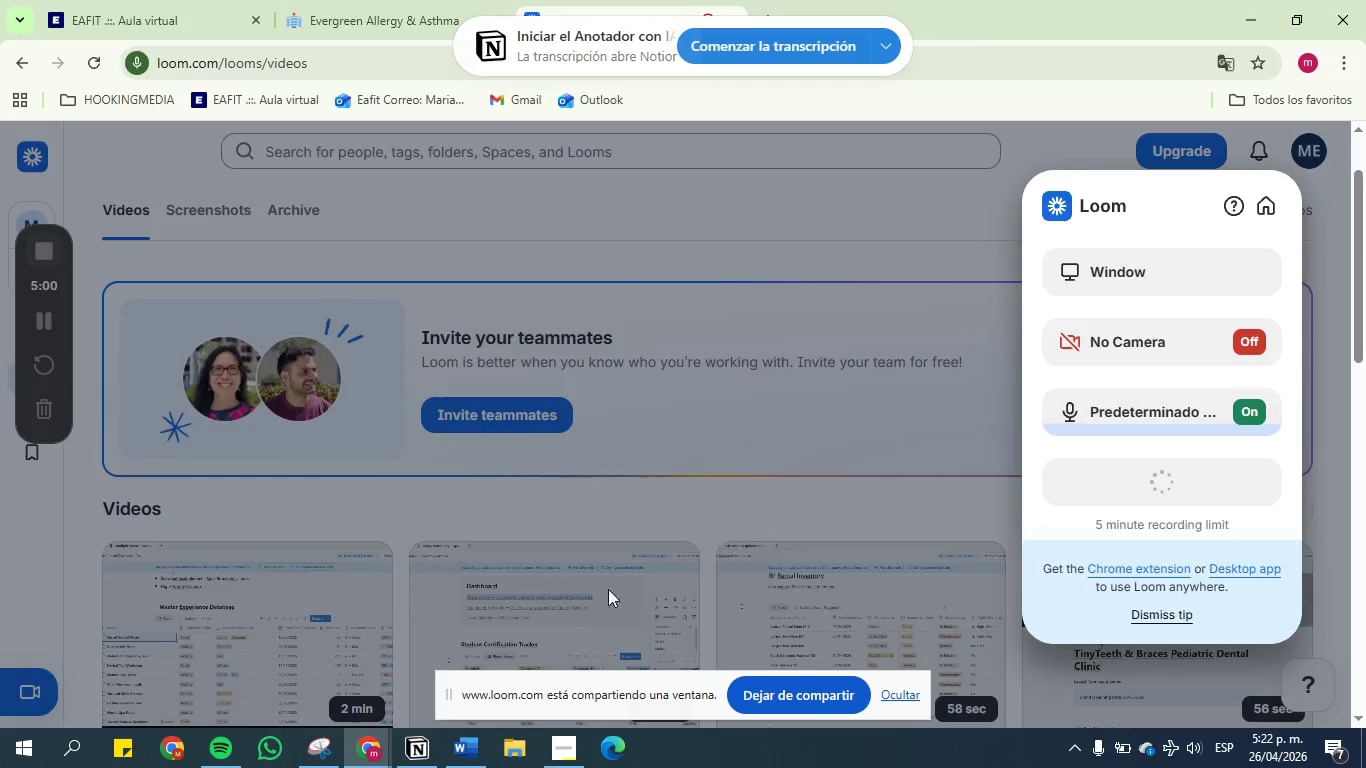 
mouse_move([380, 748])
 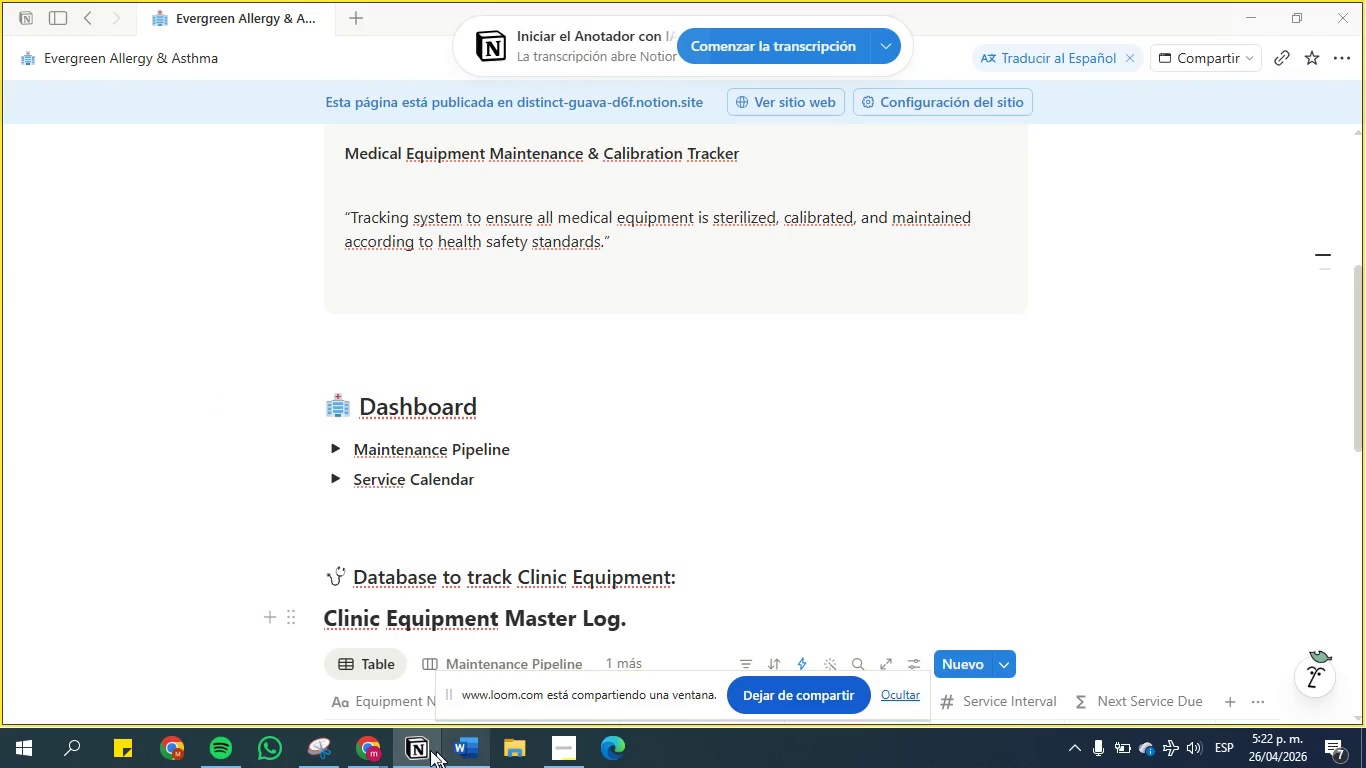 
left_click([375, 754])
 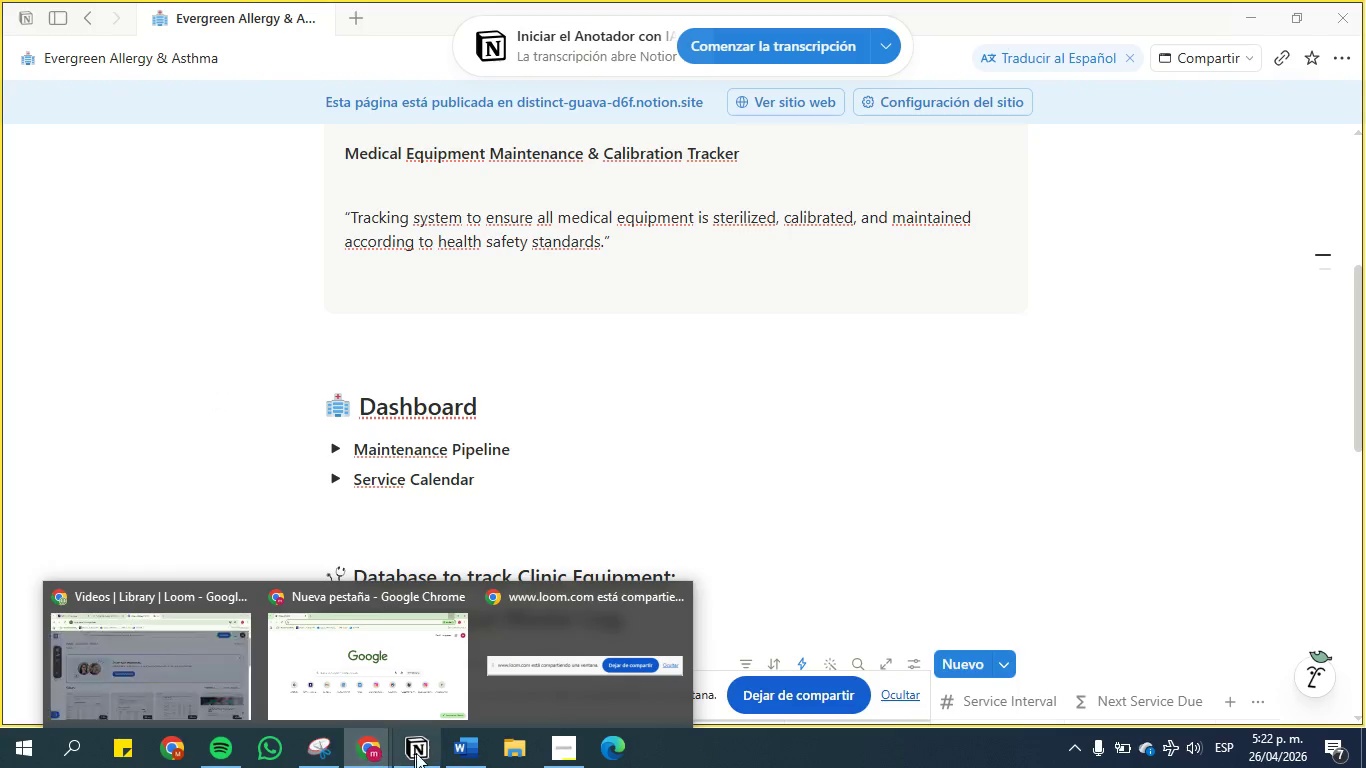 
left_click([422, 753])
 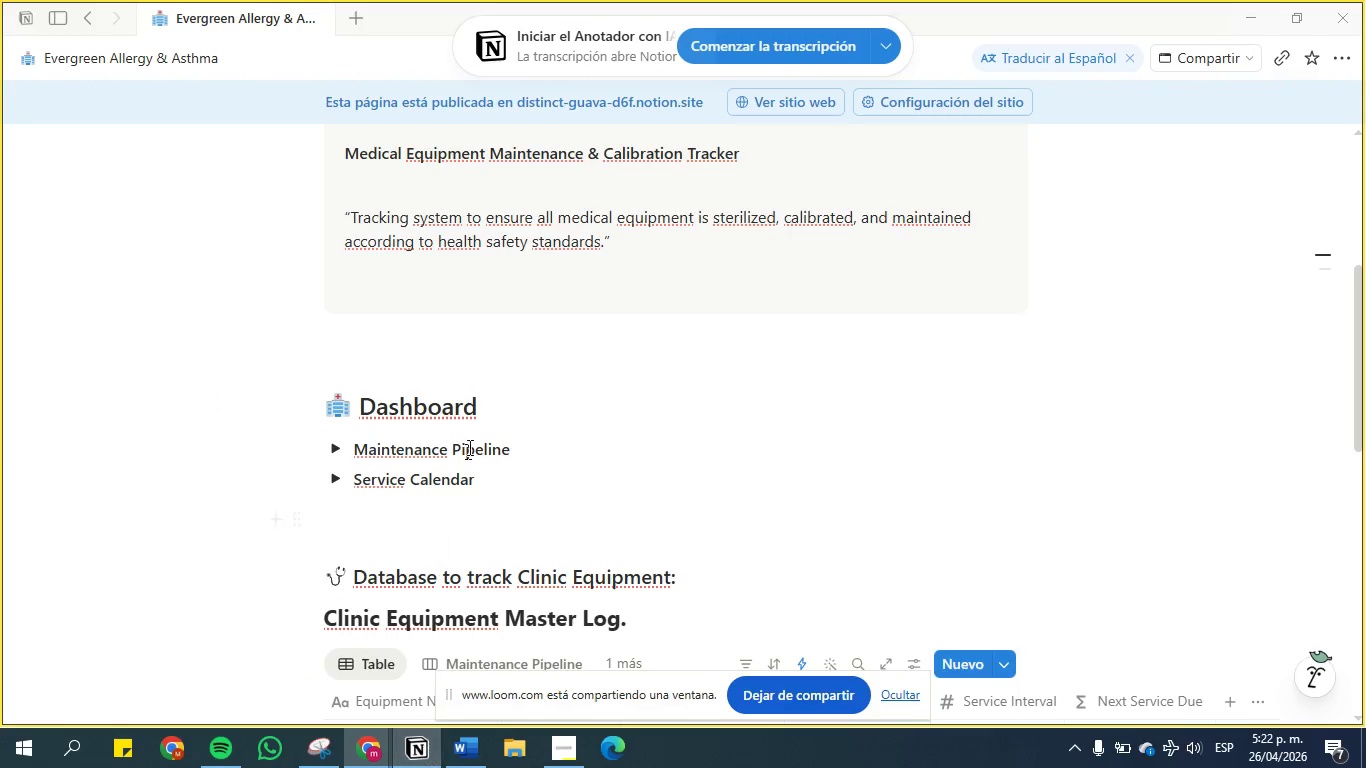 
scroll: coordinate [479, 422], scroll_direction: up, amount: 7.0
 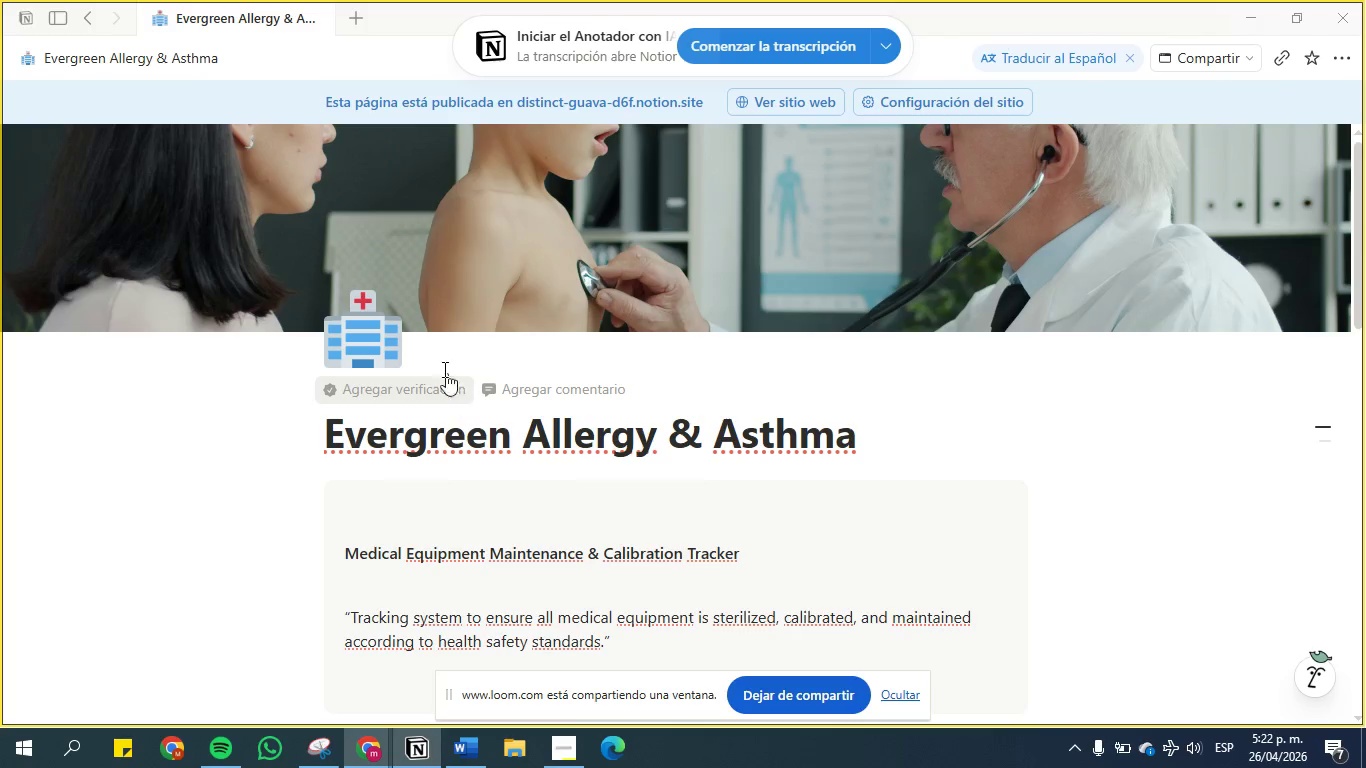 
scroll: coordinate [297, 300], scroll_direction: down, amount: 8.0
 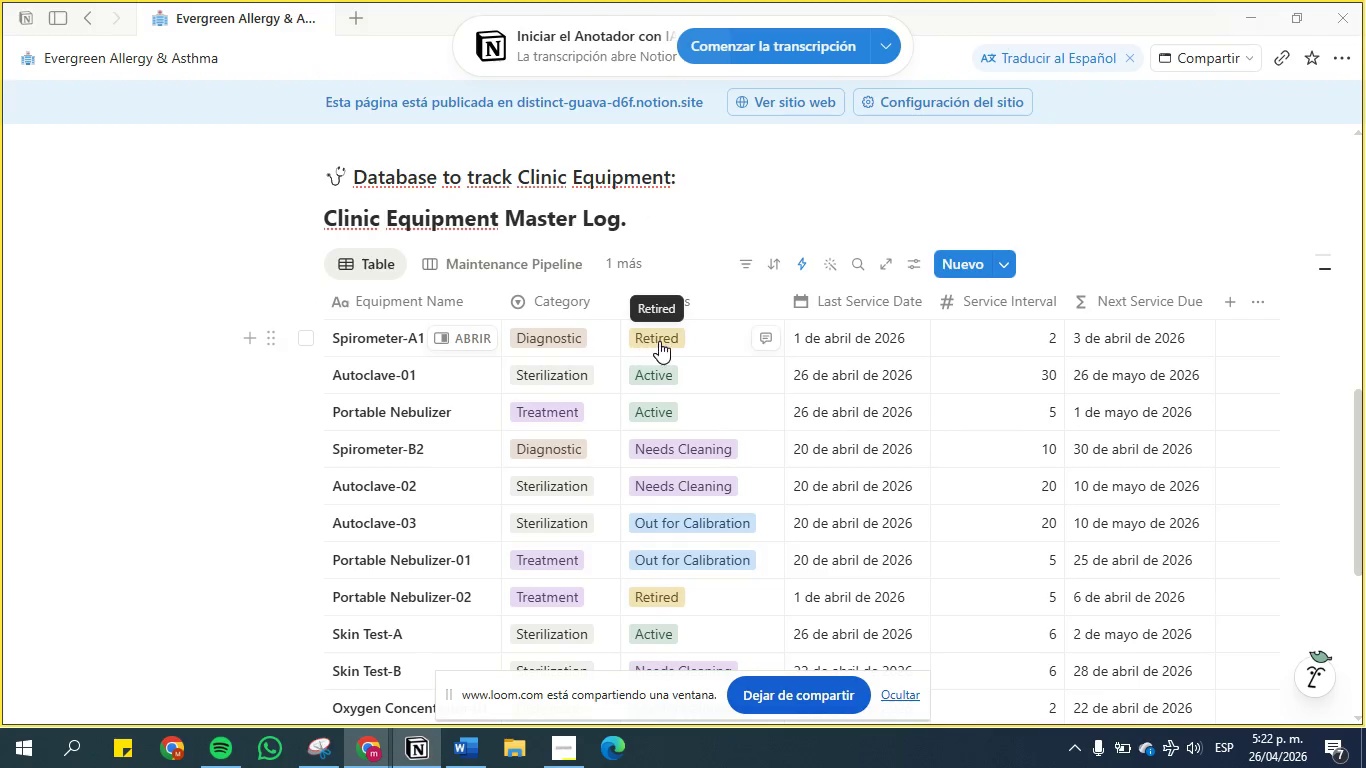 
left_click([661, 342])
 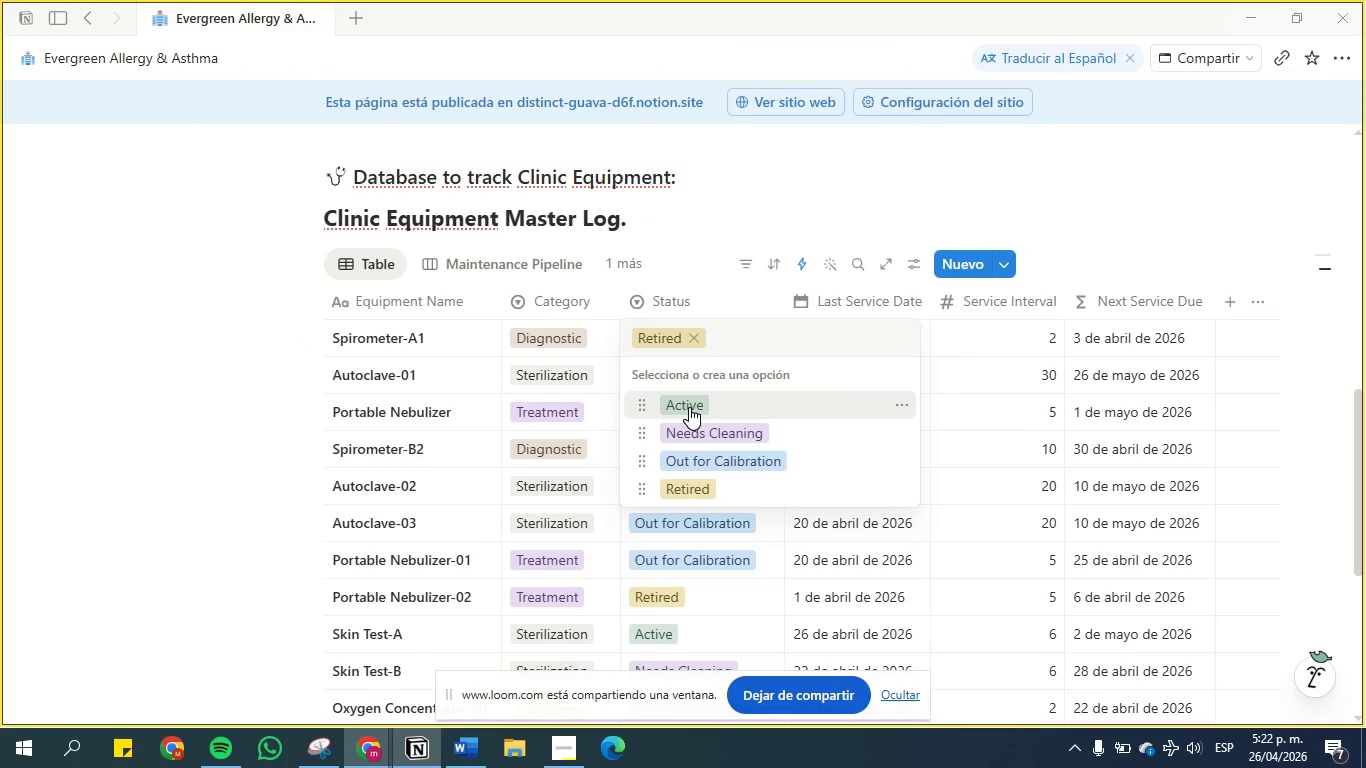 
left_click([689, 406])
 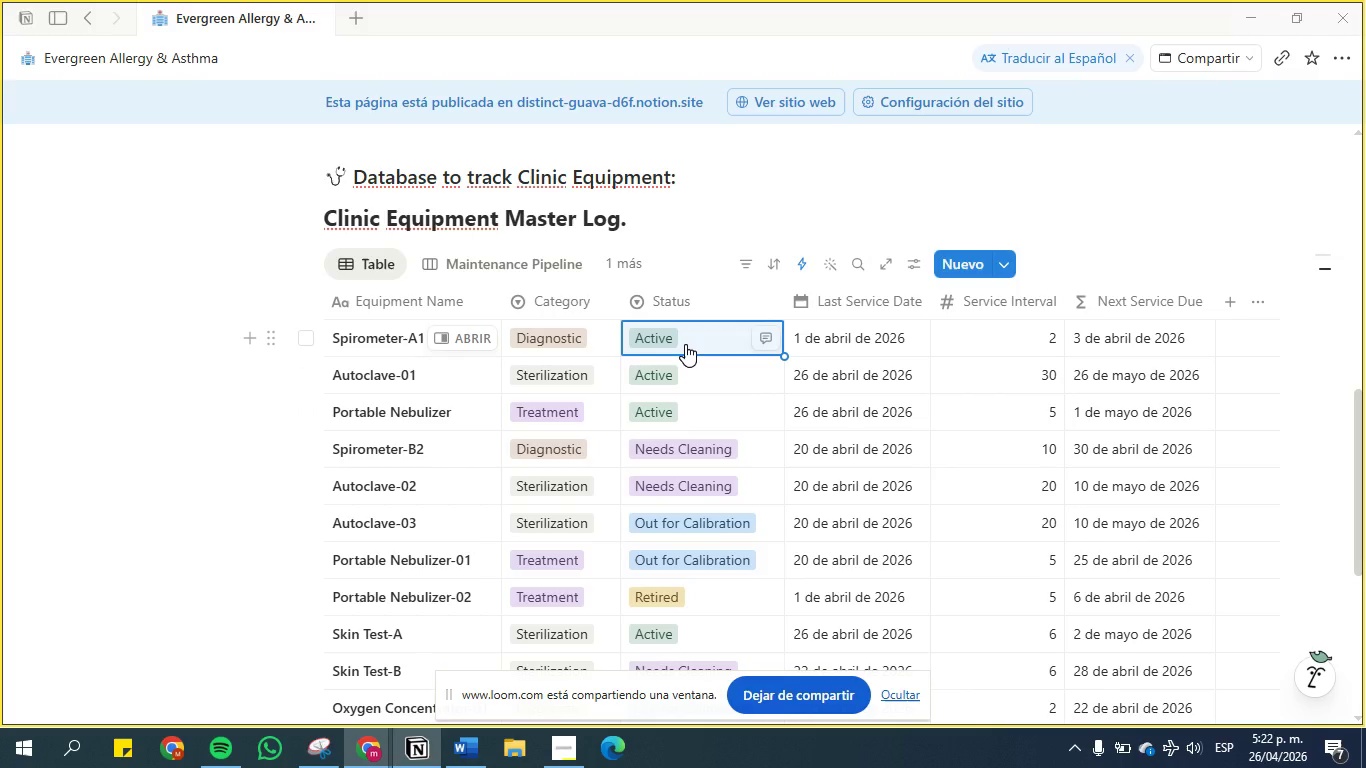 
mouse_move([855, 337])
 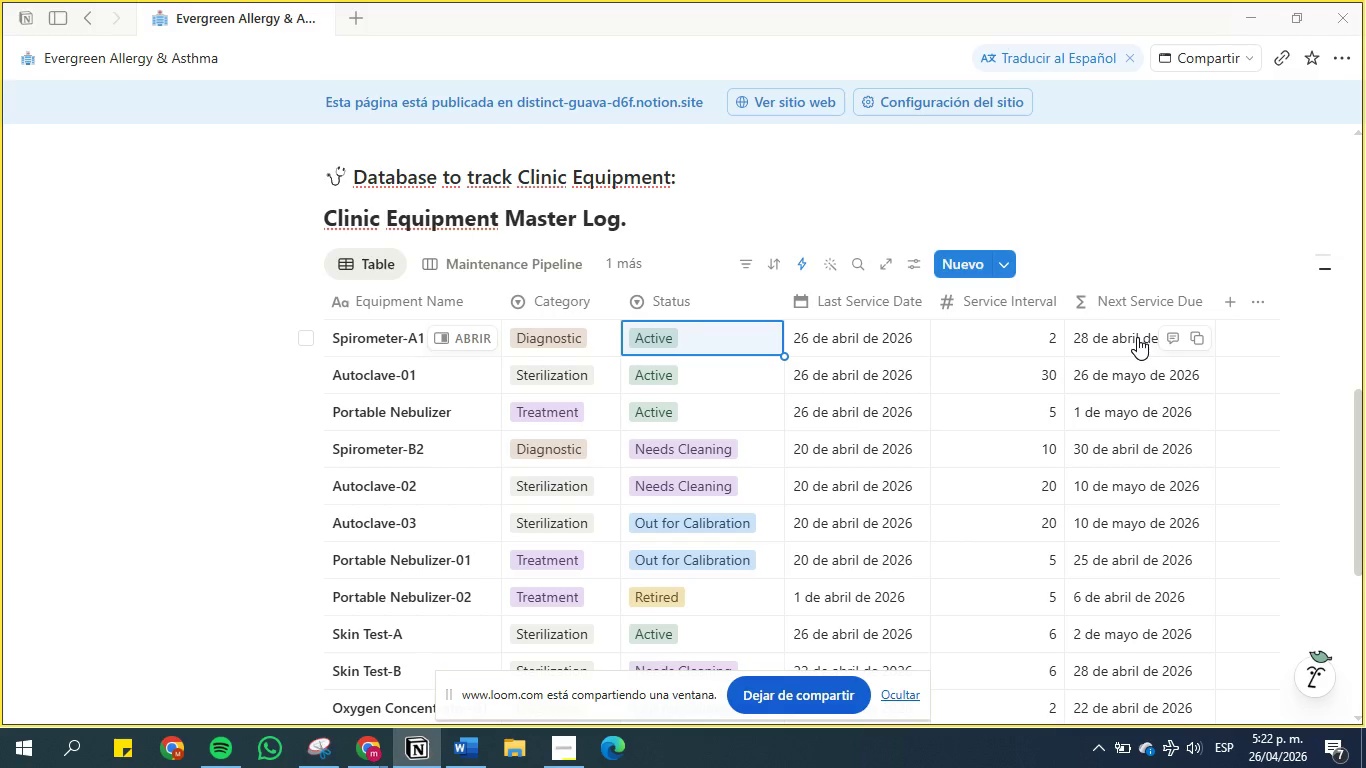 
wait(10.16)
 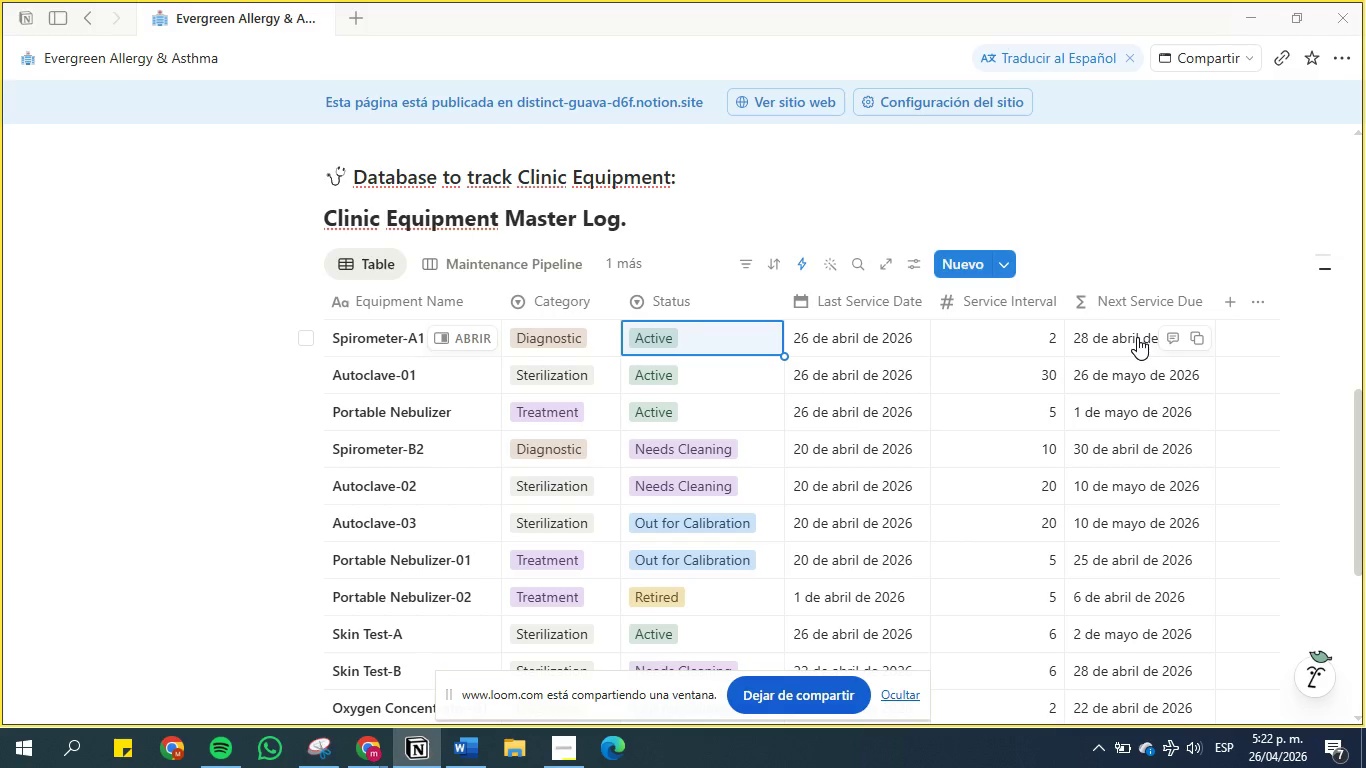 
left_click([680, 440])
 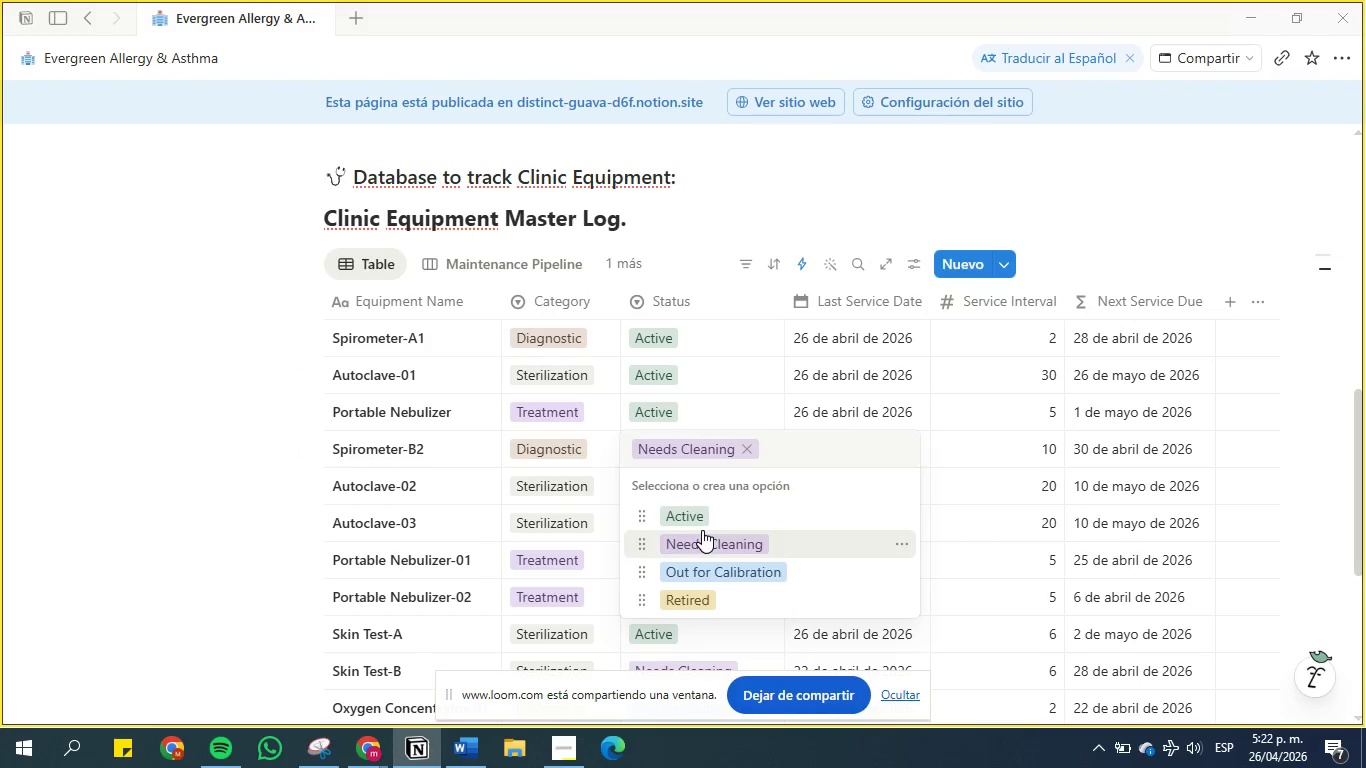 
left_click([706, 513])
 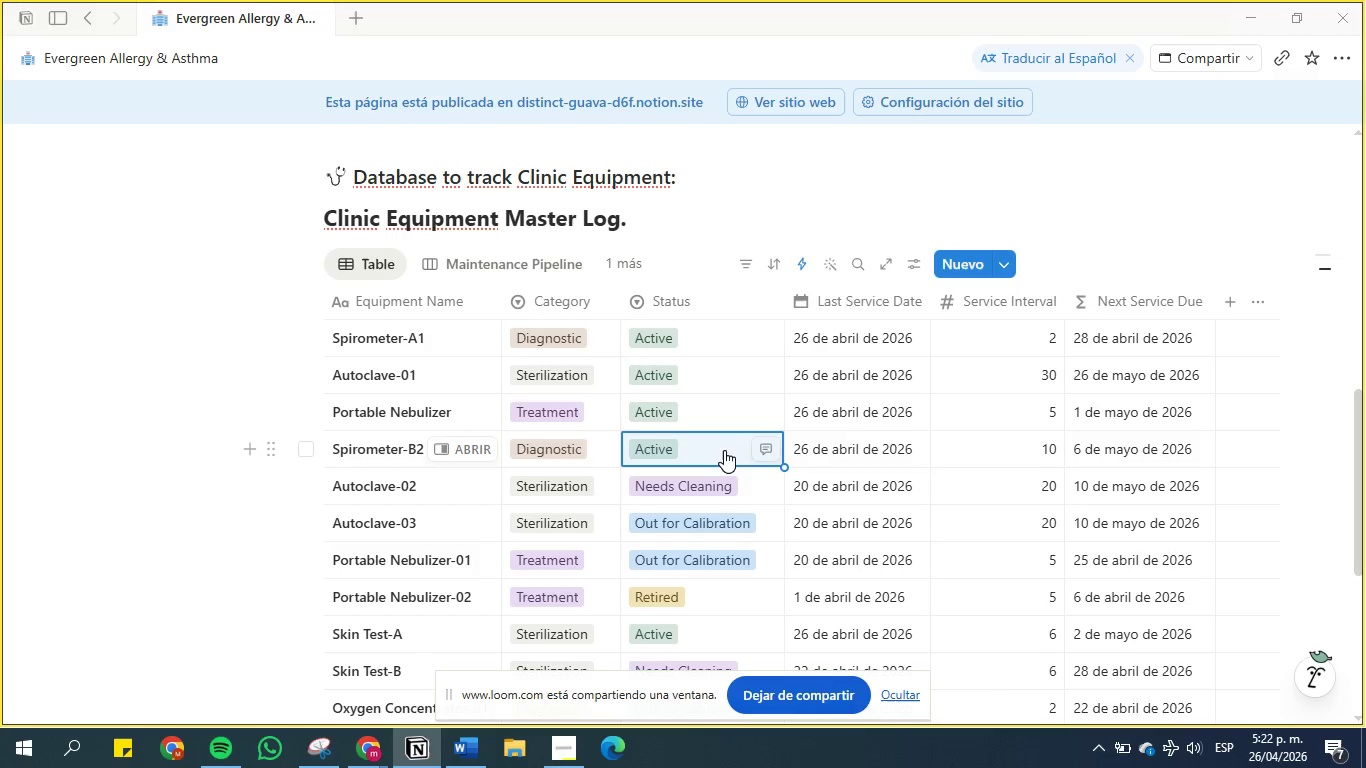 
wait(5.13)
 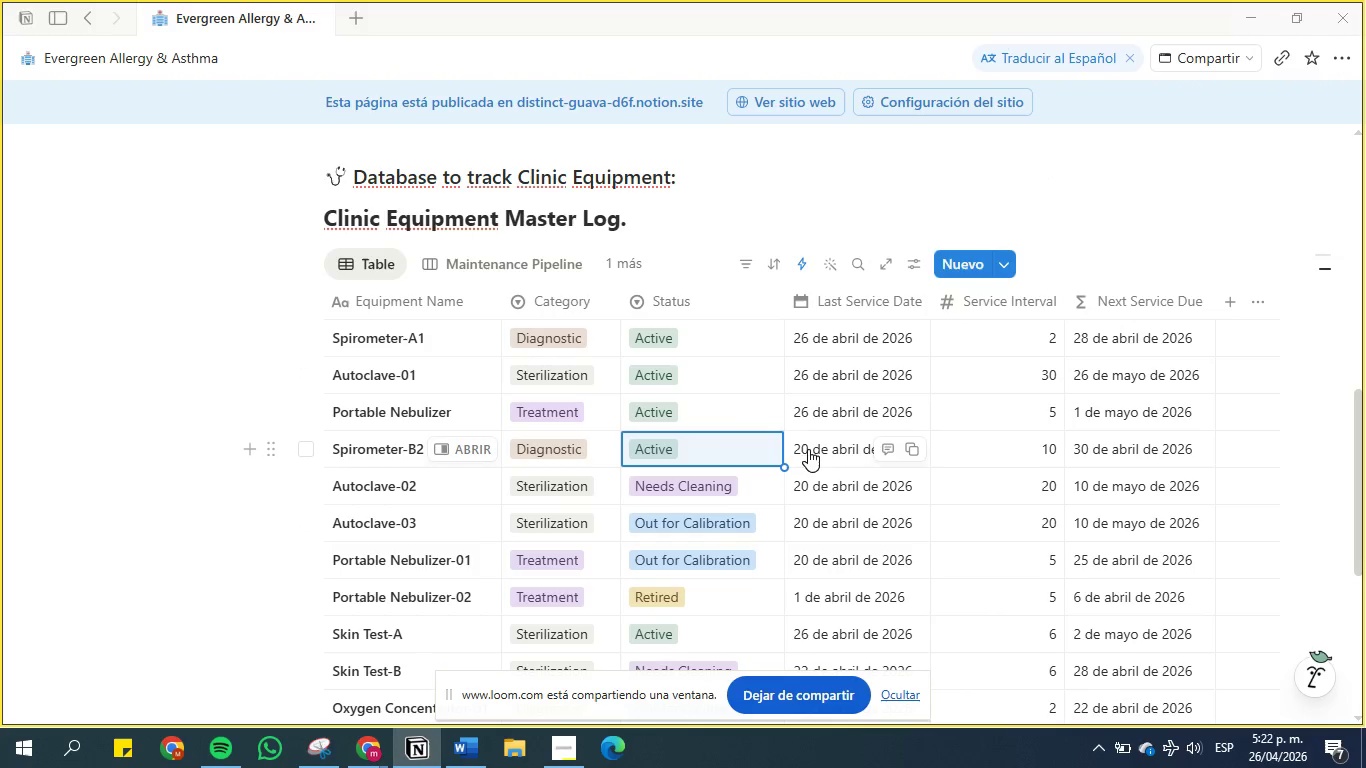 
mouse_move([1074, 433])
 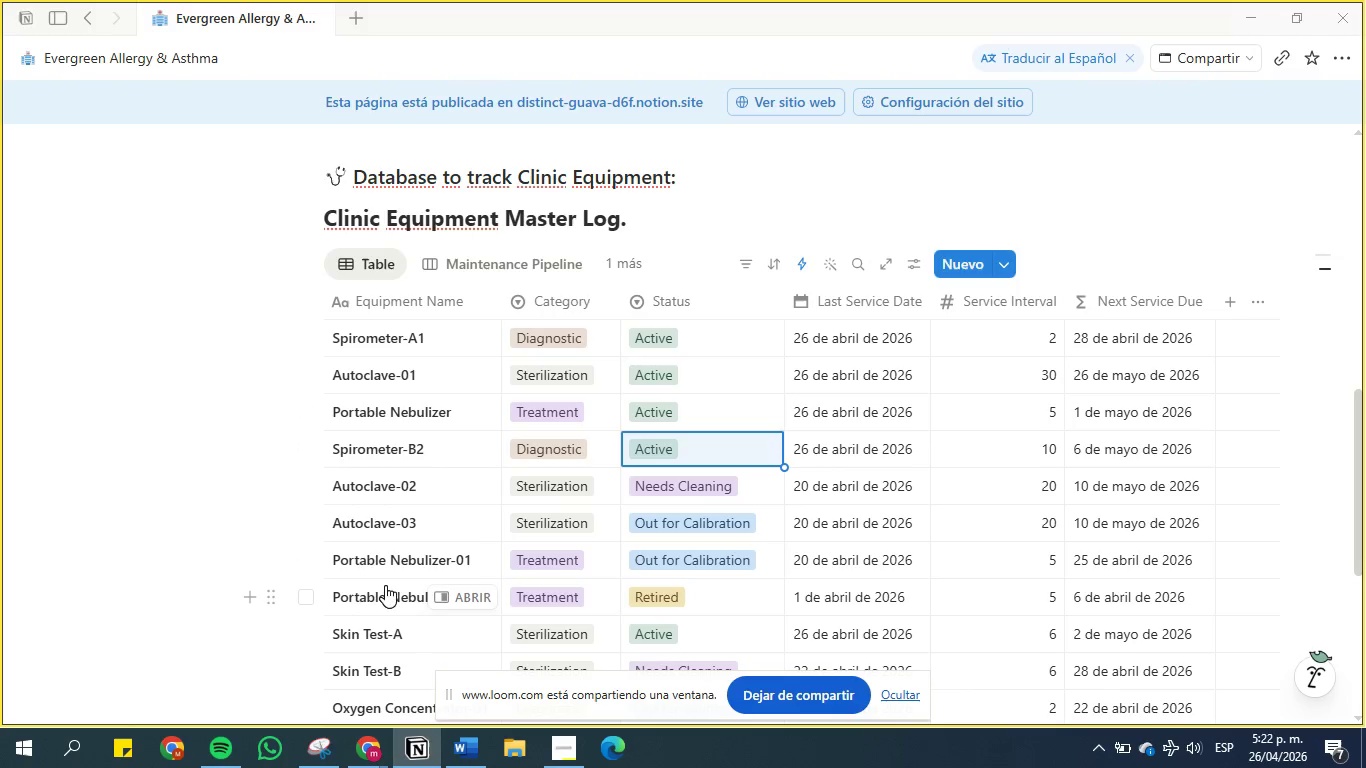 
scroll: coordinate [274, 491], scroll_direction: up, amount: 16.0
 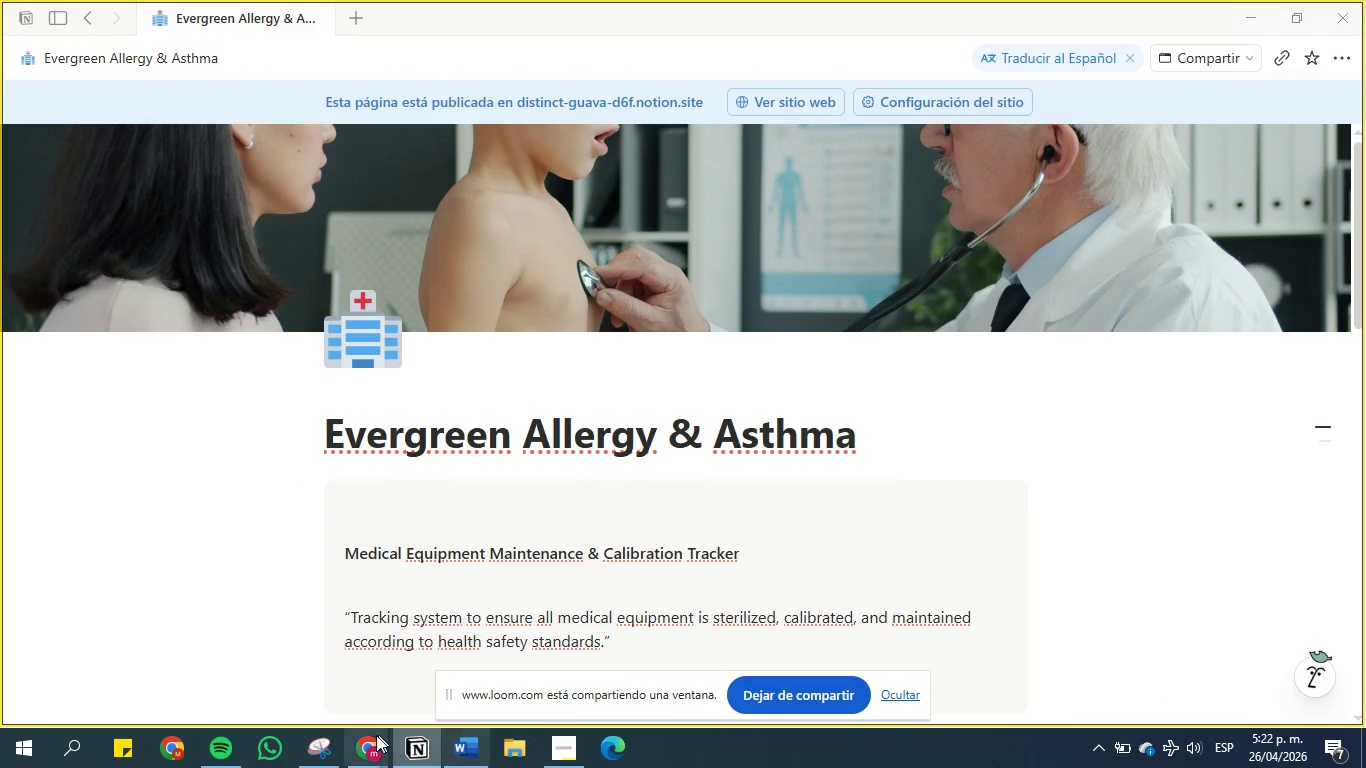 
left_click([366, 748])
 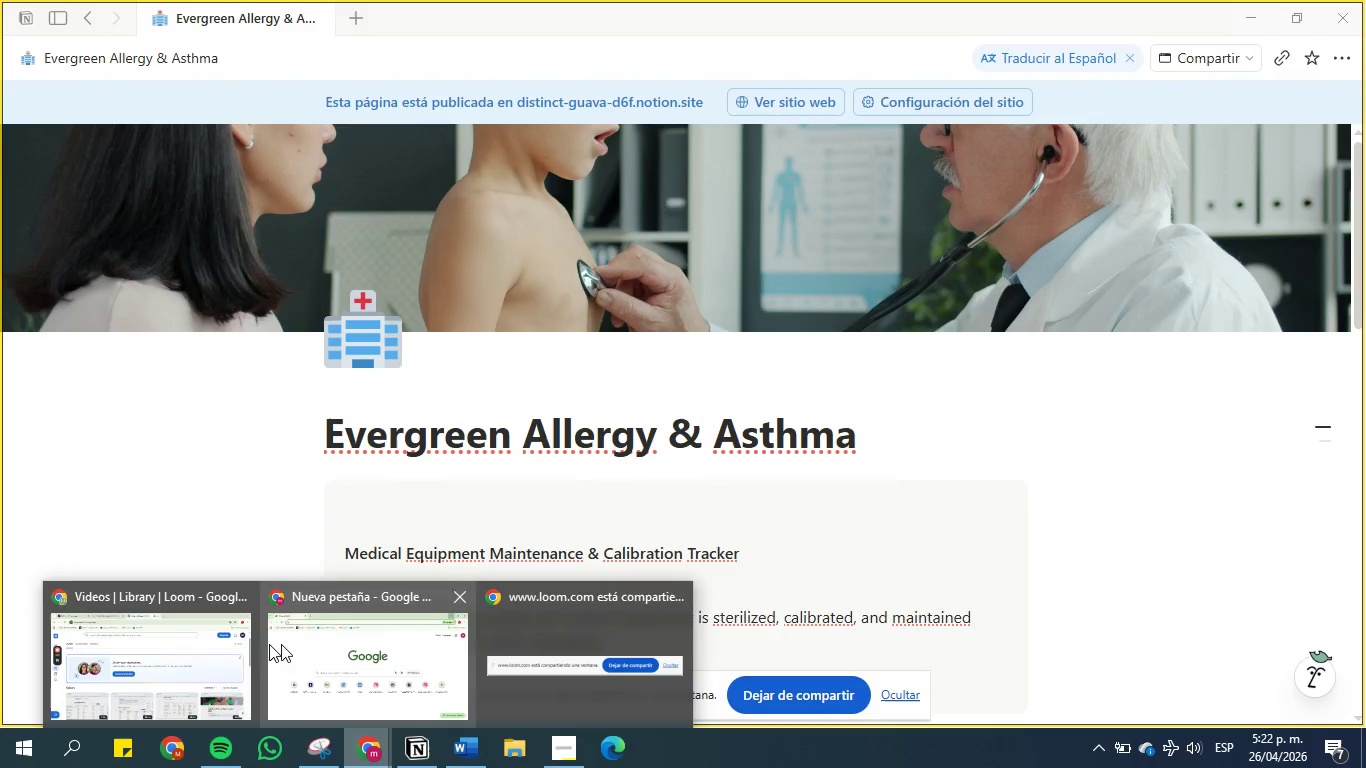 
left_click([179, 648])
 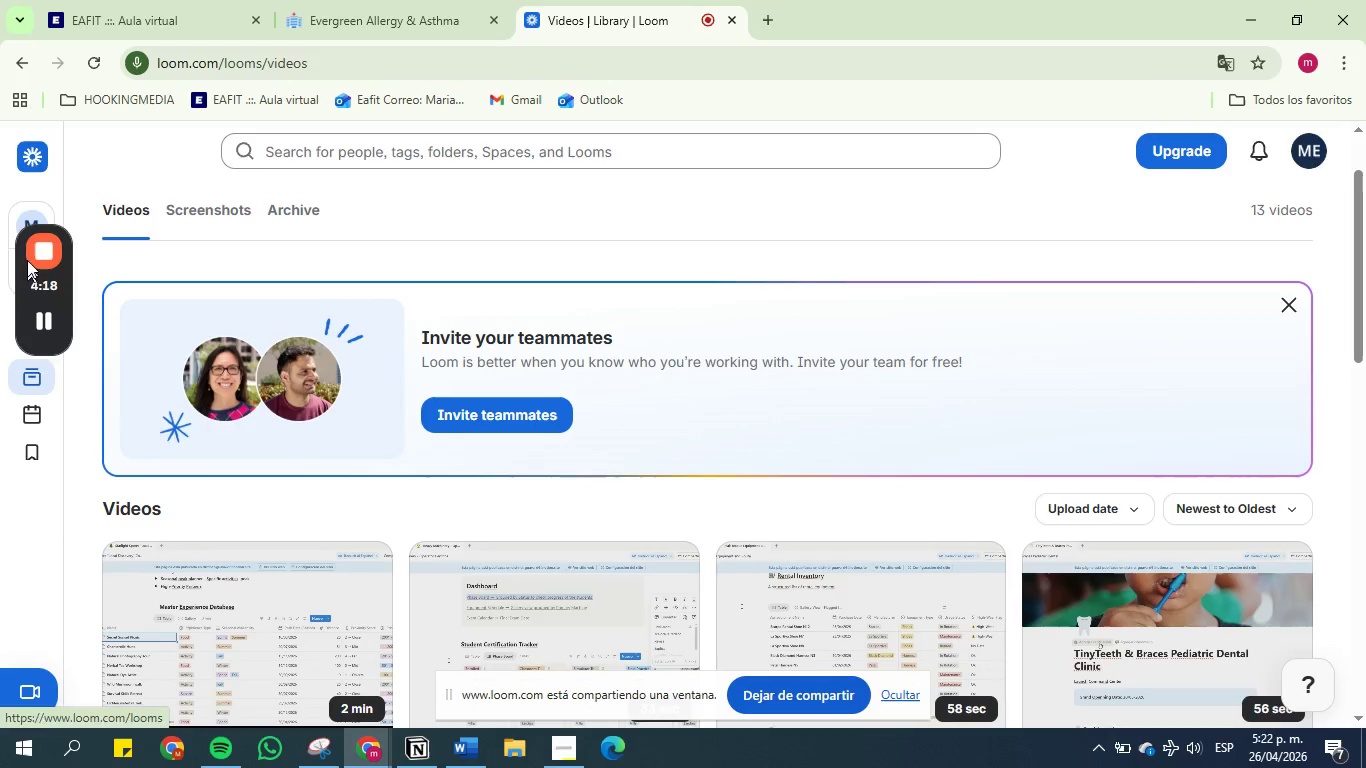 
left_click([33, 234])
 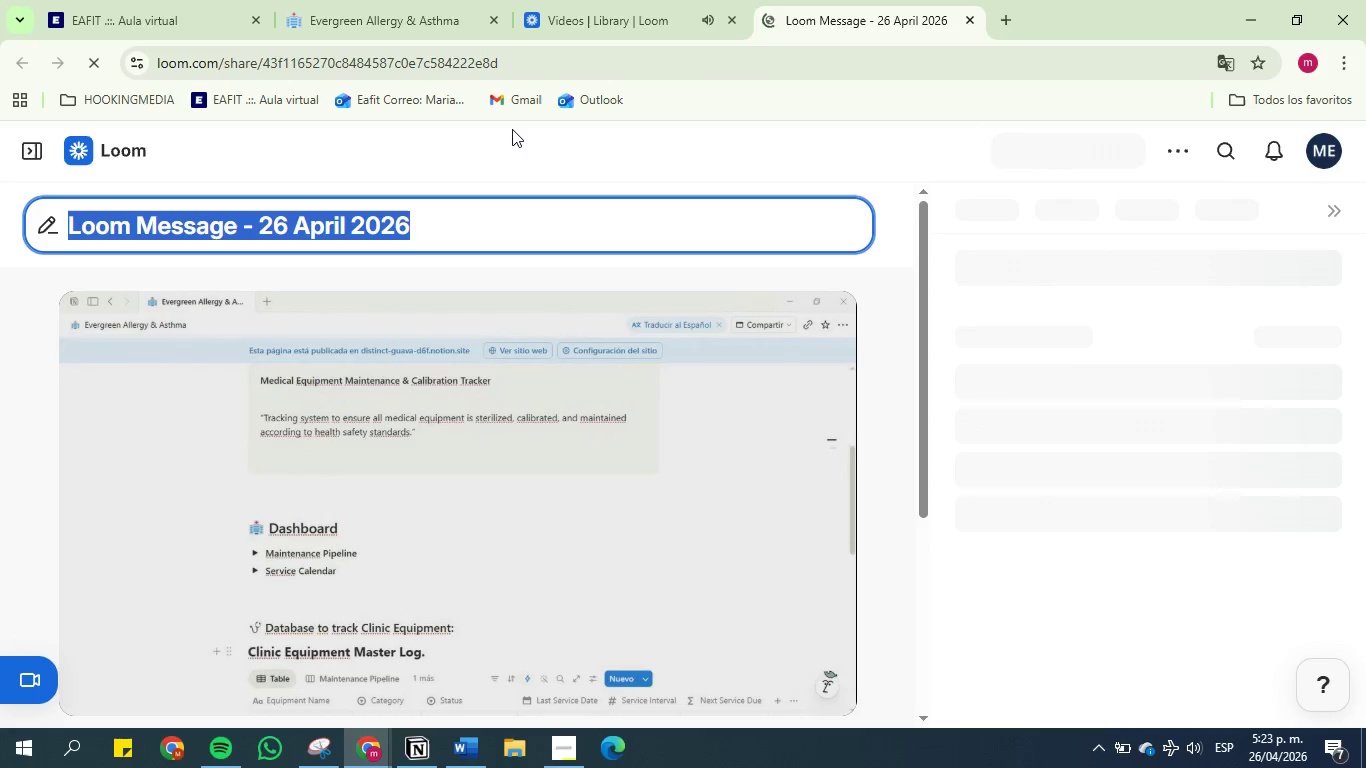 
left_click([467, 751])
 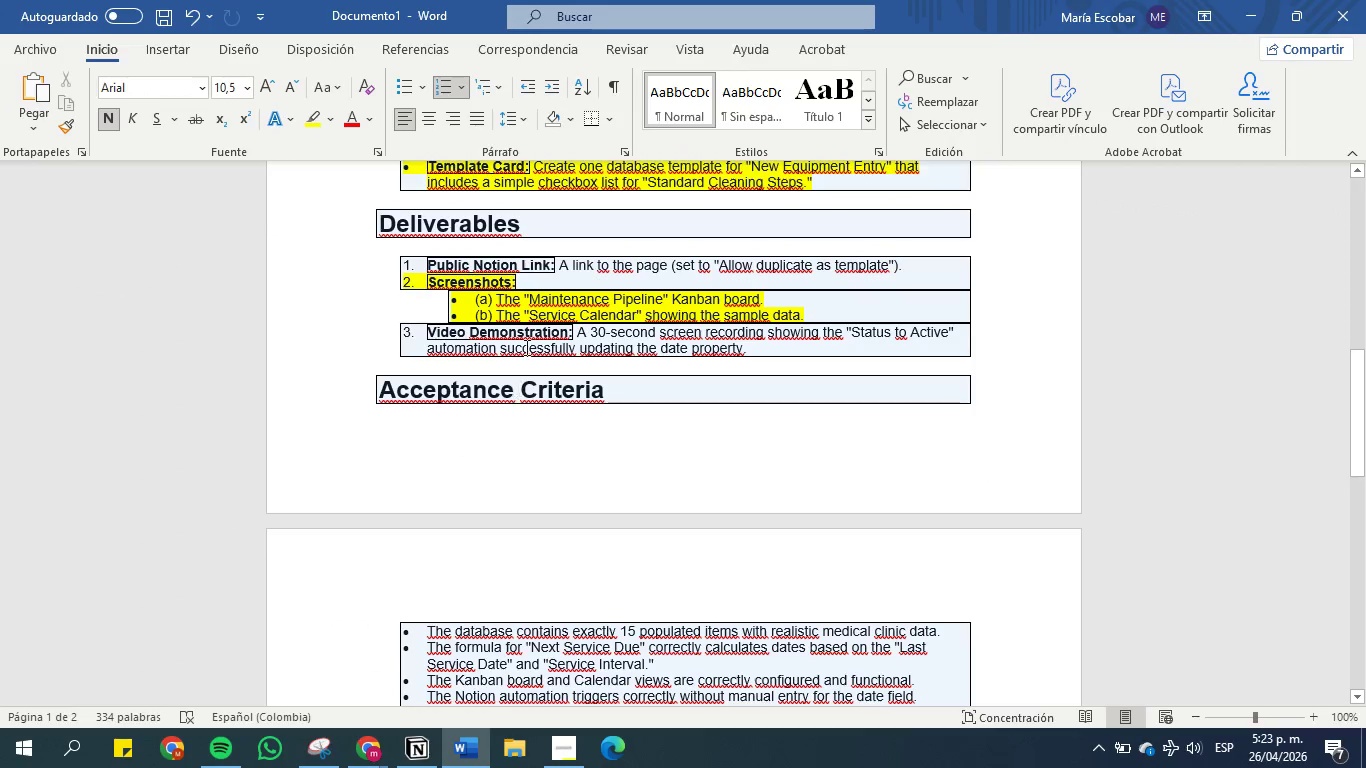 
left_click([525, 341])
 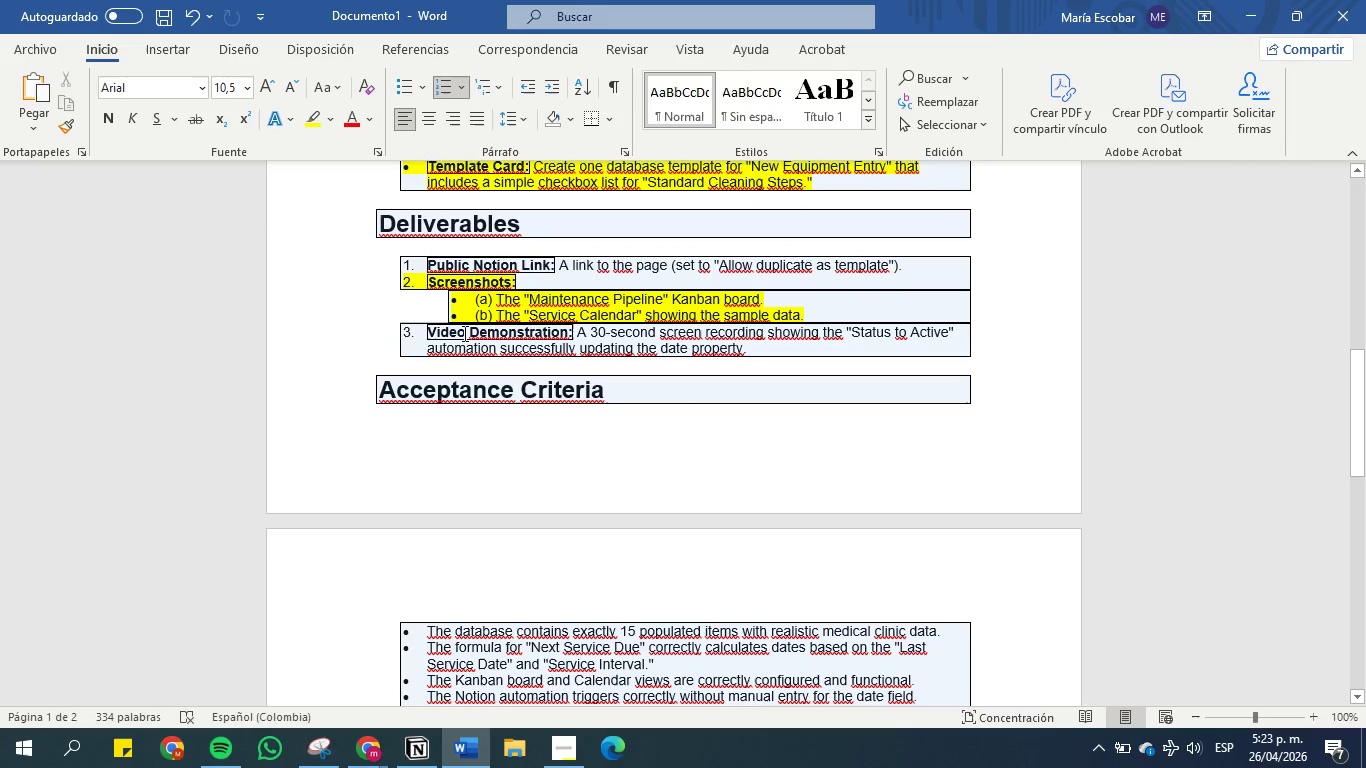 
left_click_drag(start_coordinate=[429, 332], to_coordinate=[556, 335])
 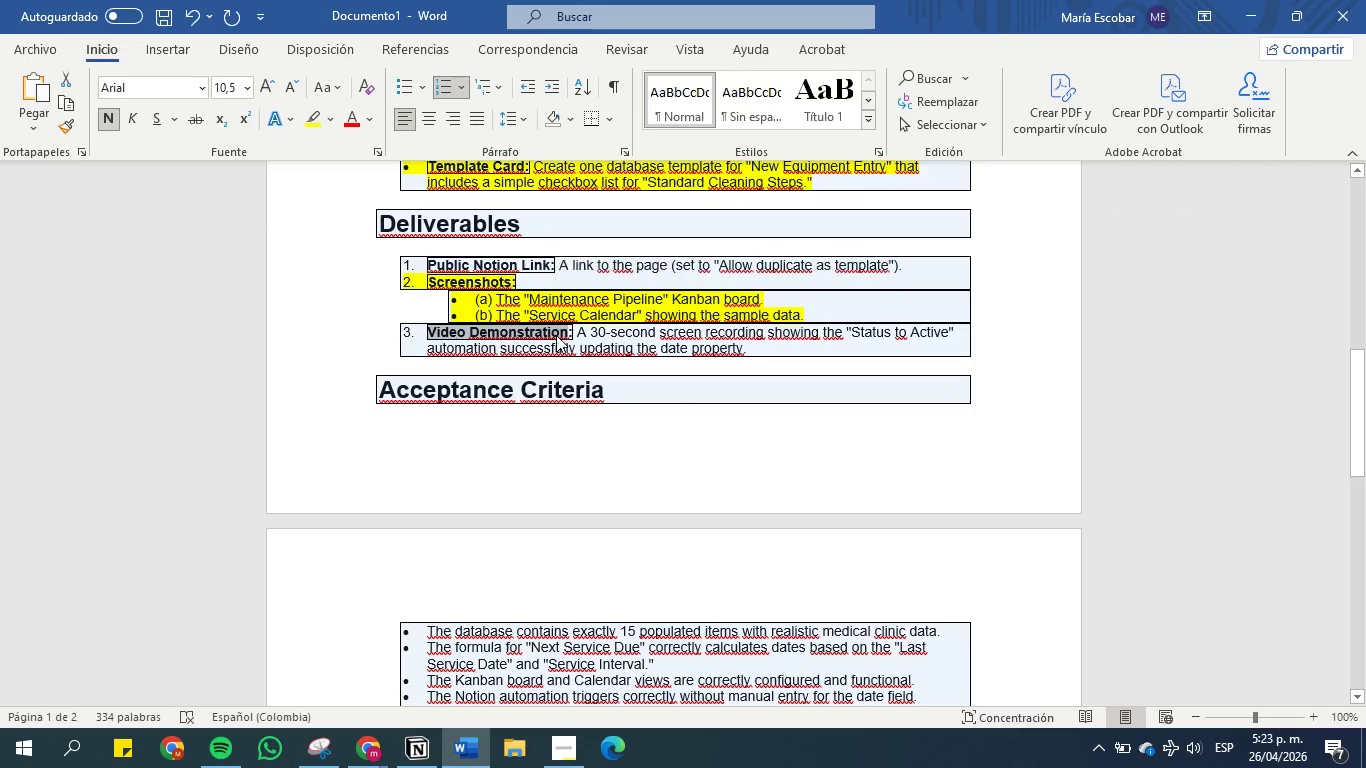 
key(Control+C)
 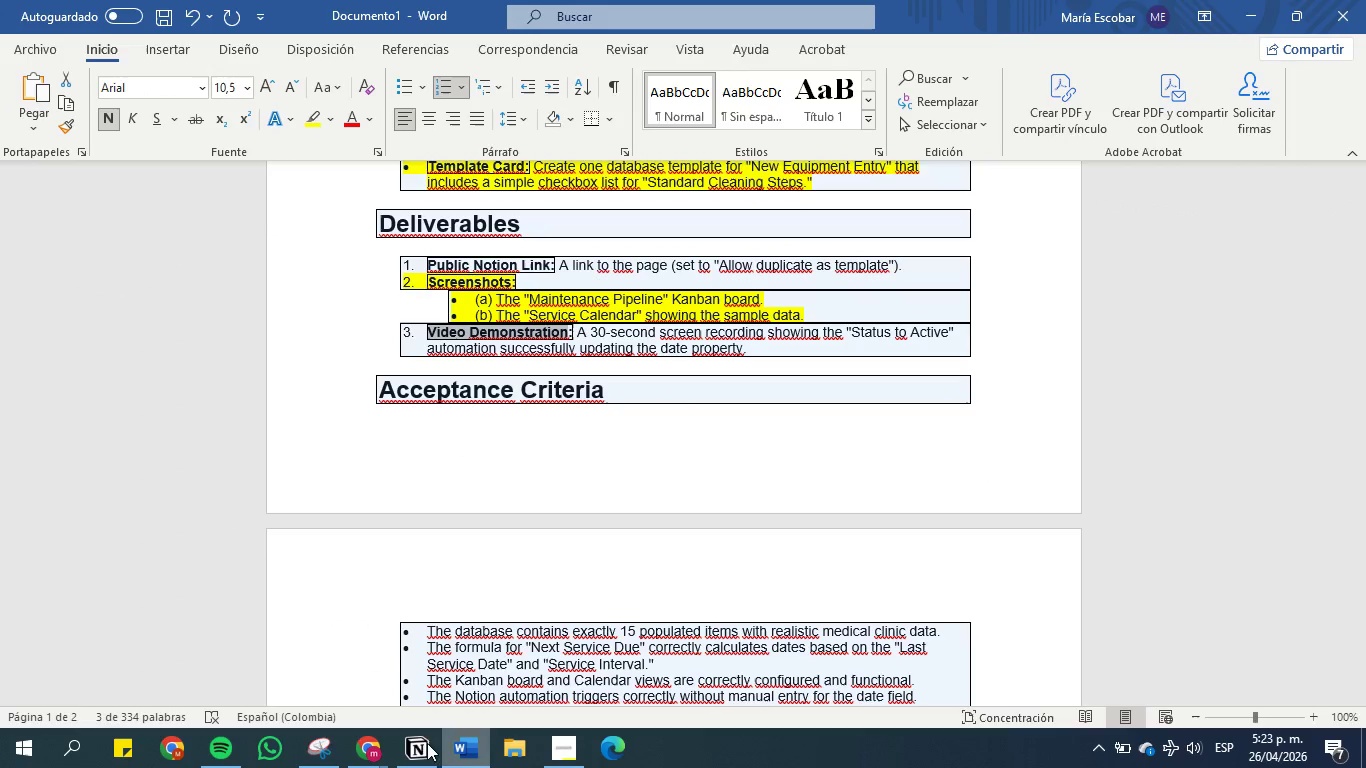 
left_click([414, 743])
 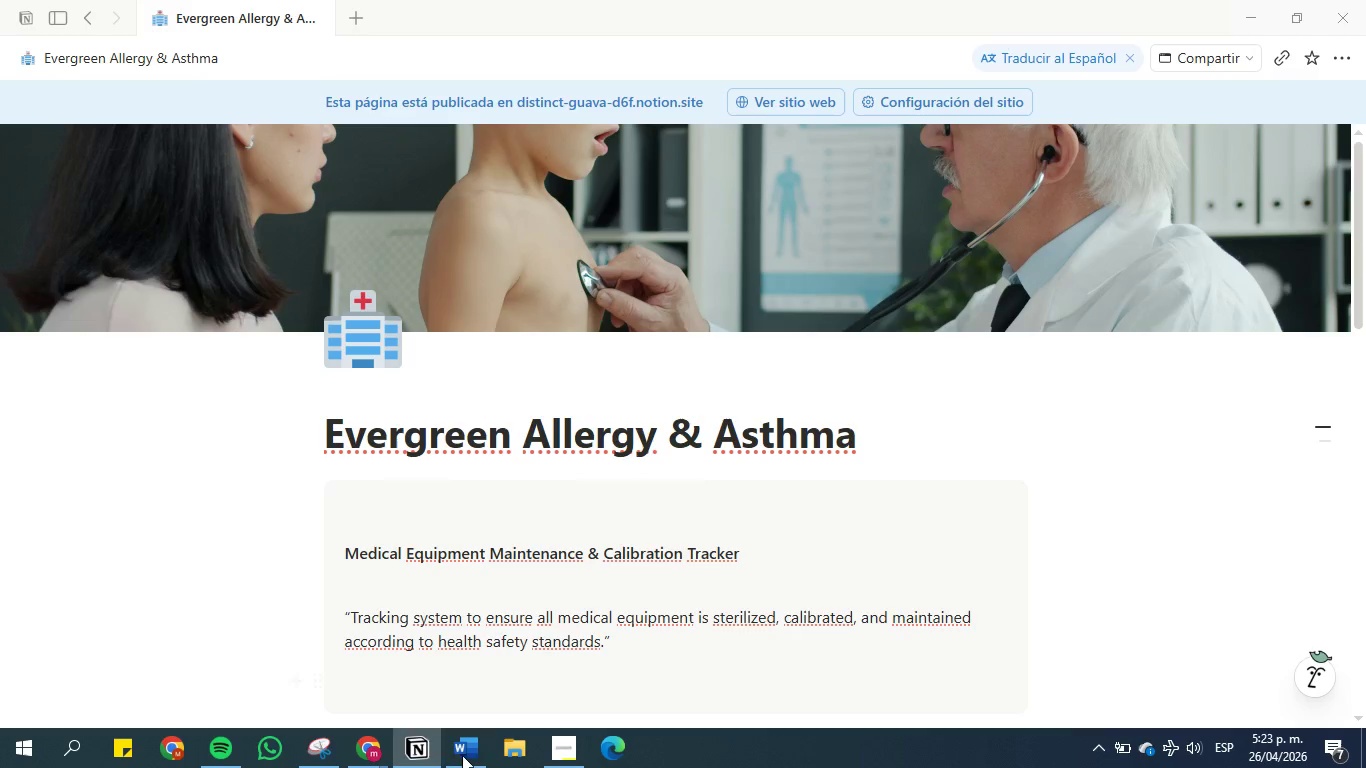 
left_click([463, 761])
 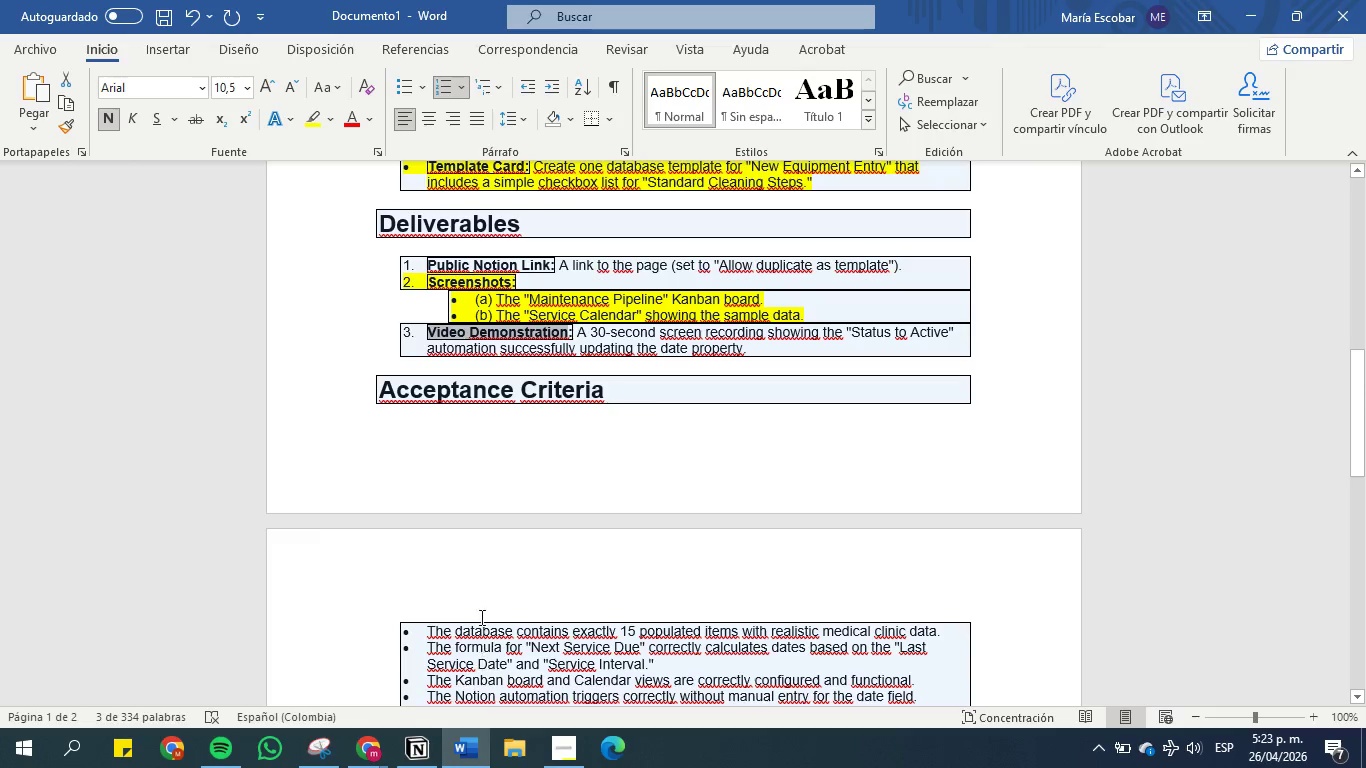 
left_click([427, 758])
 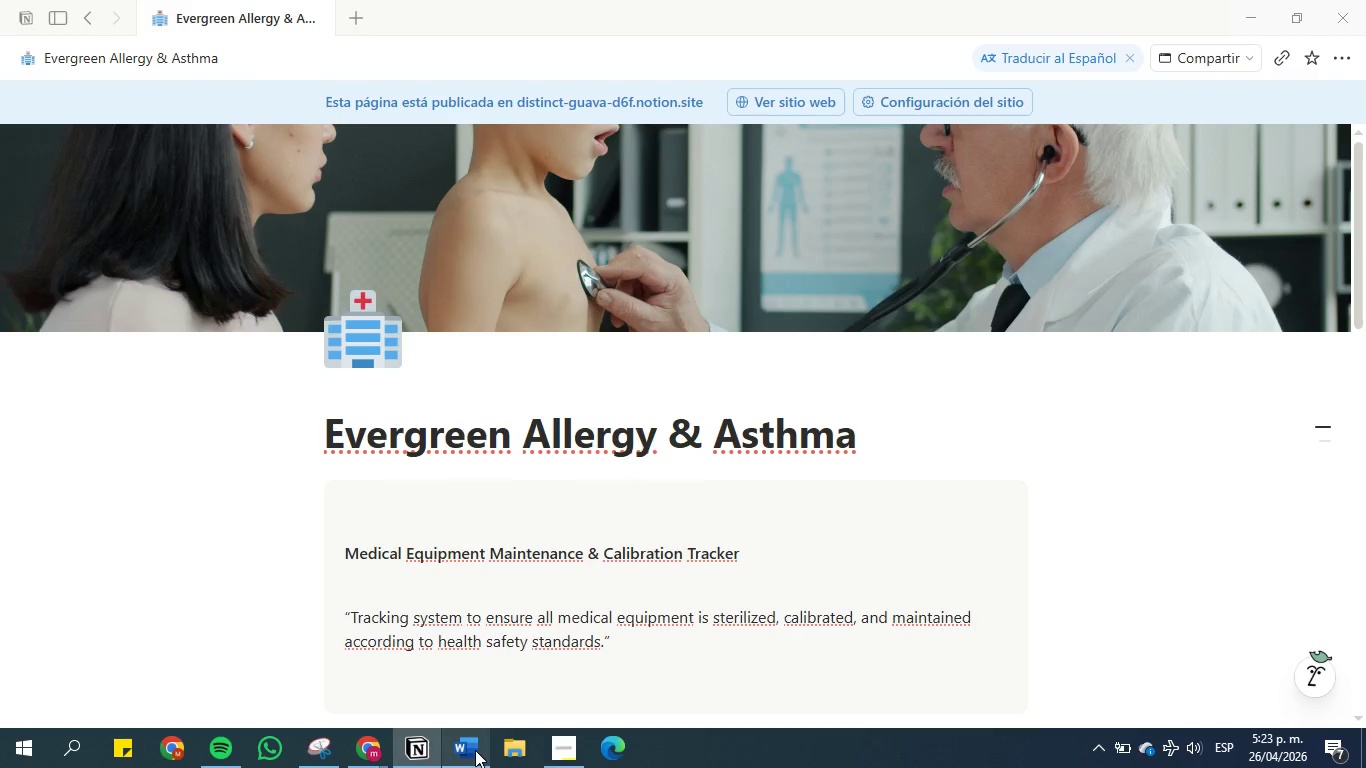 
left_click([378, 756])
 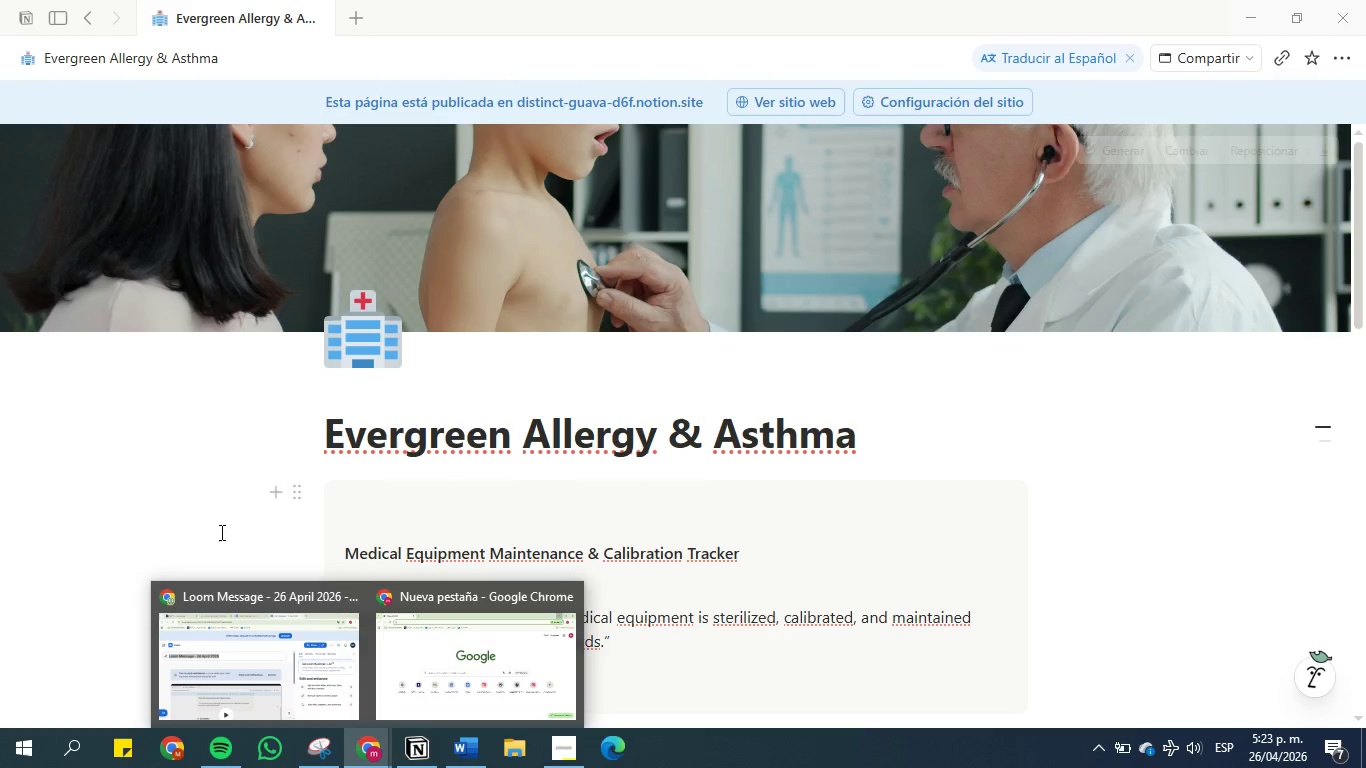 
left_click([226, 612])
 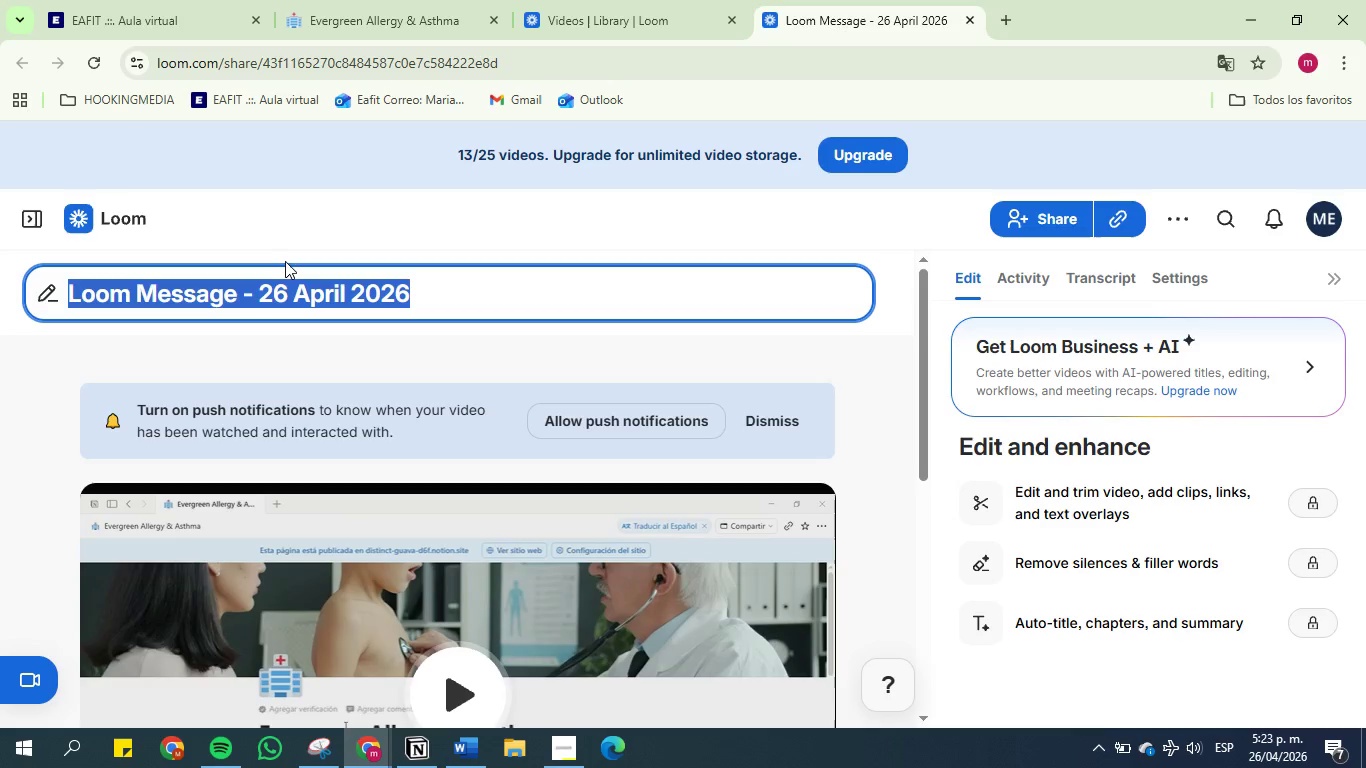 
scroll: coordinate [319, 318], scroll_direction: down, amount: 2.0
 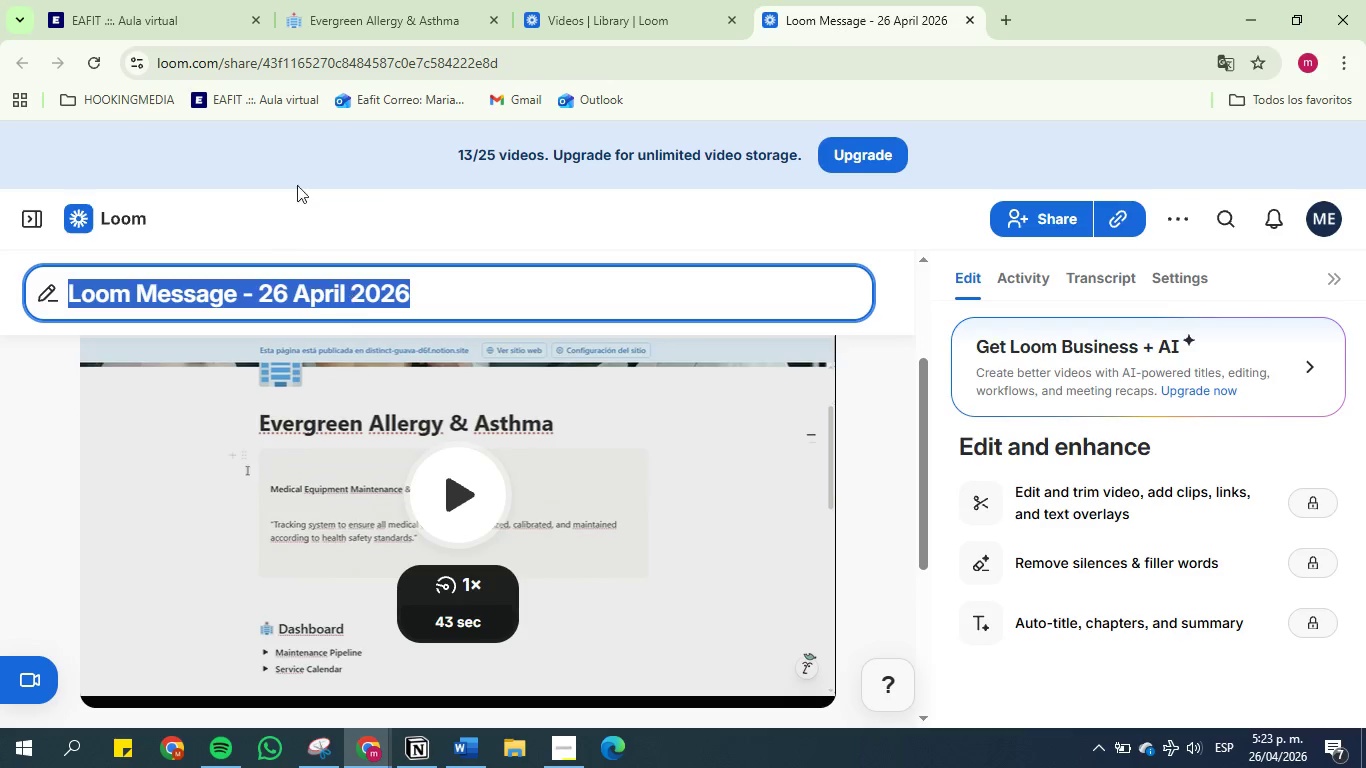 
key(Control+V)
 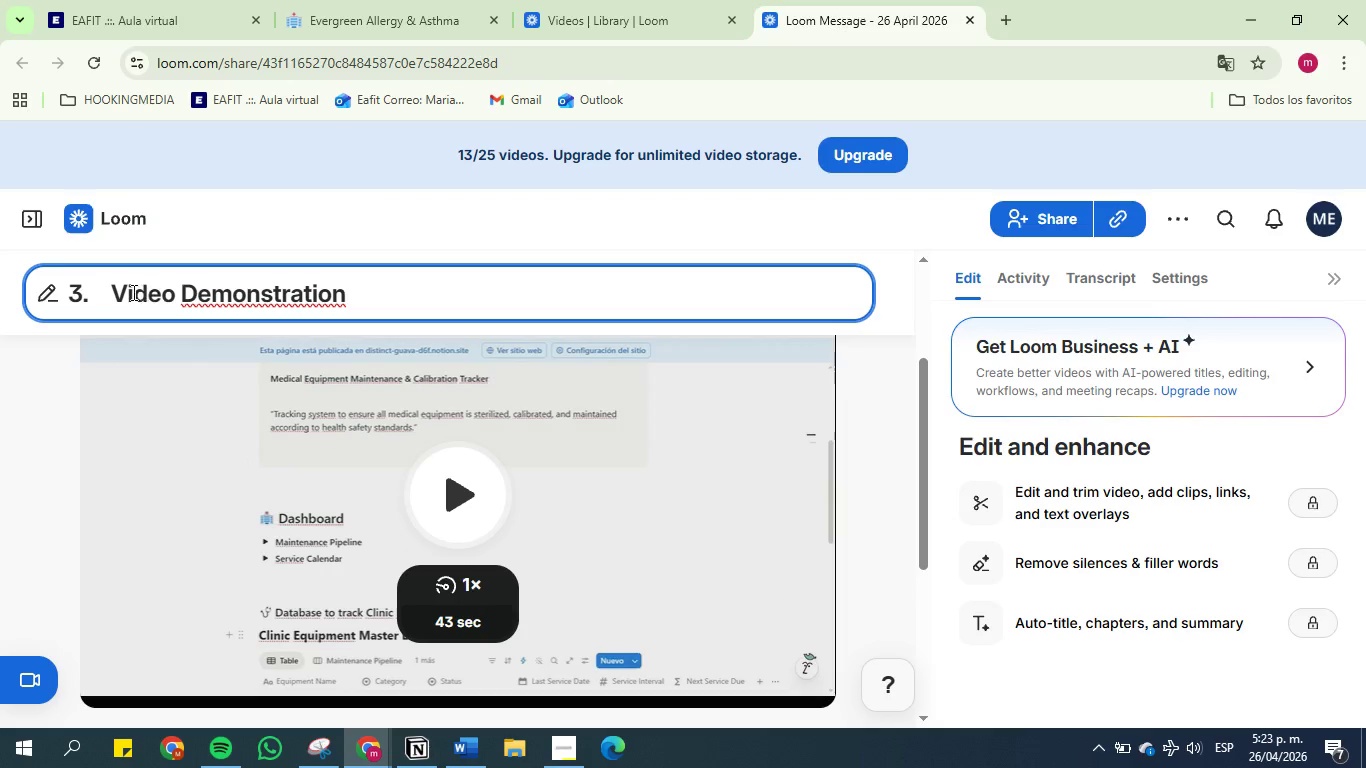 
left_click([113, 295])
 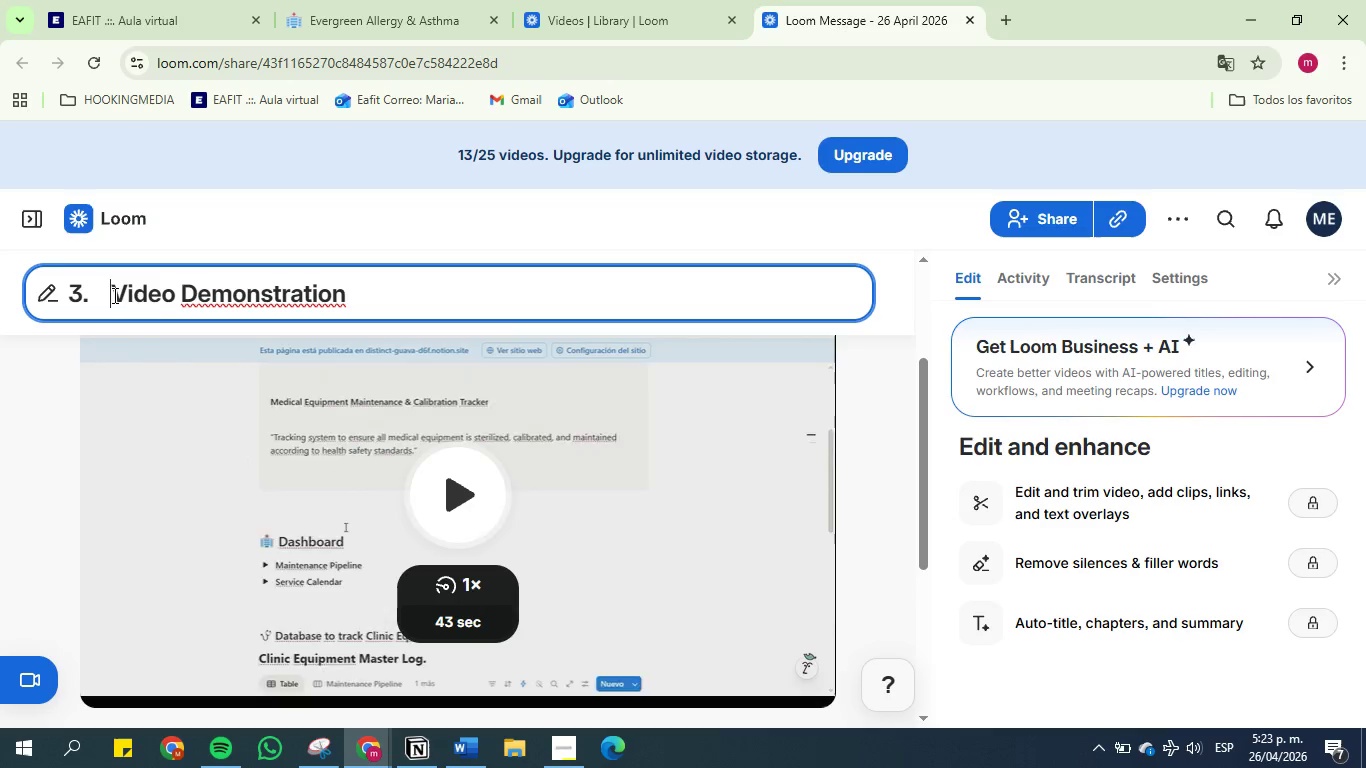 
key(Backspace)
 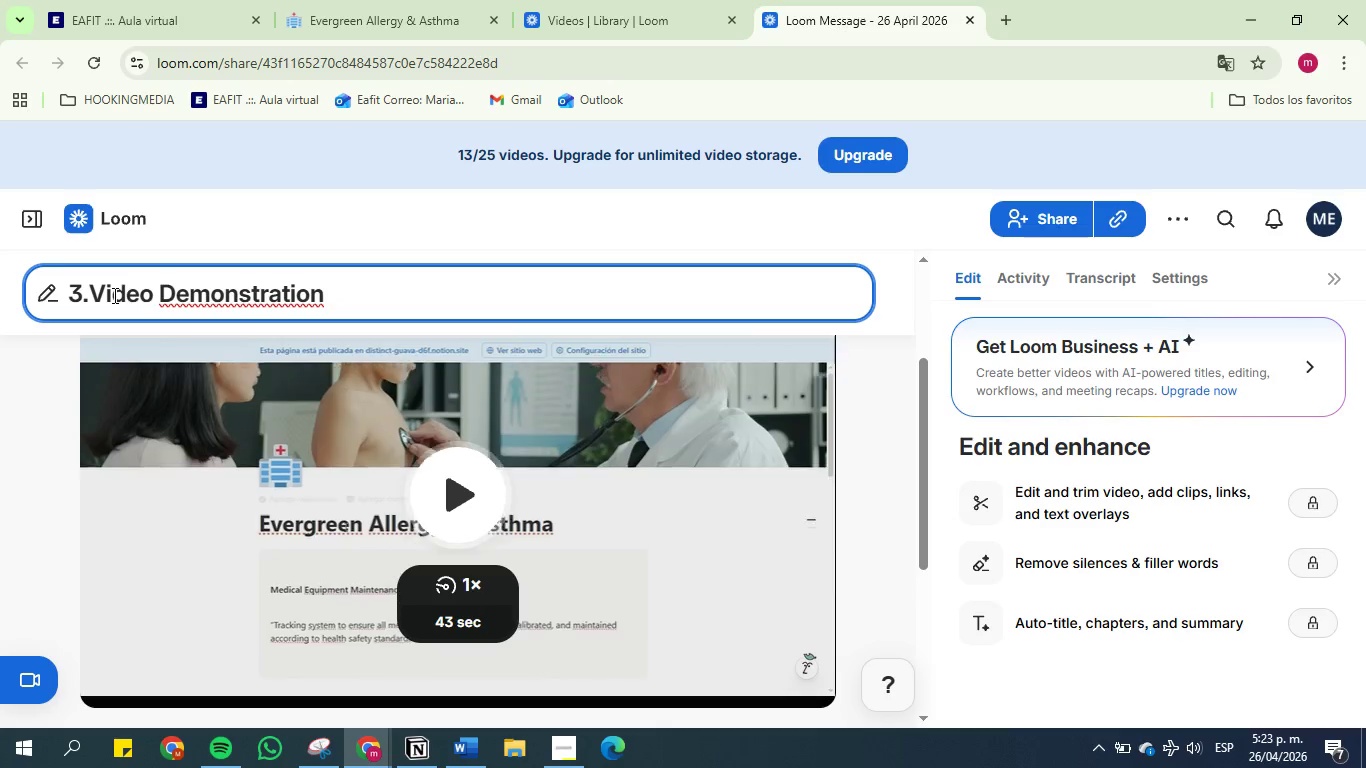 
key(Backspace)
 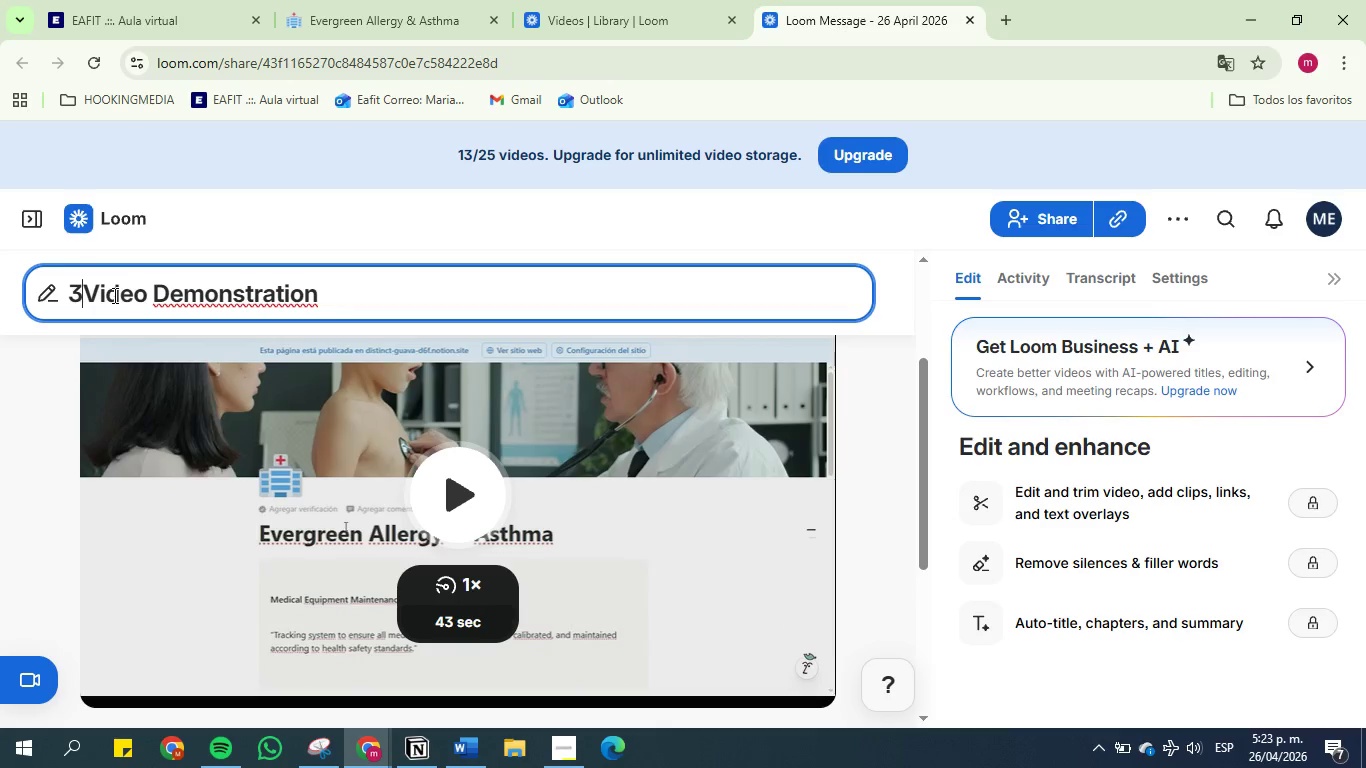 
key(Backspace)
 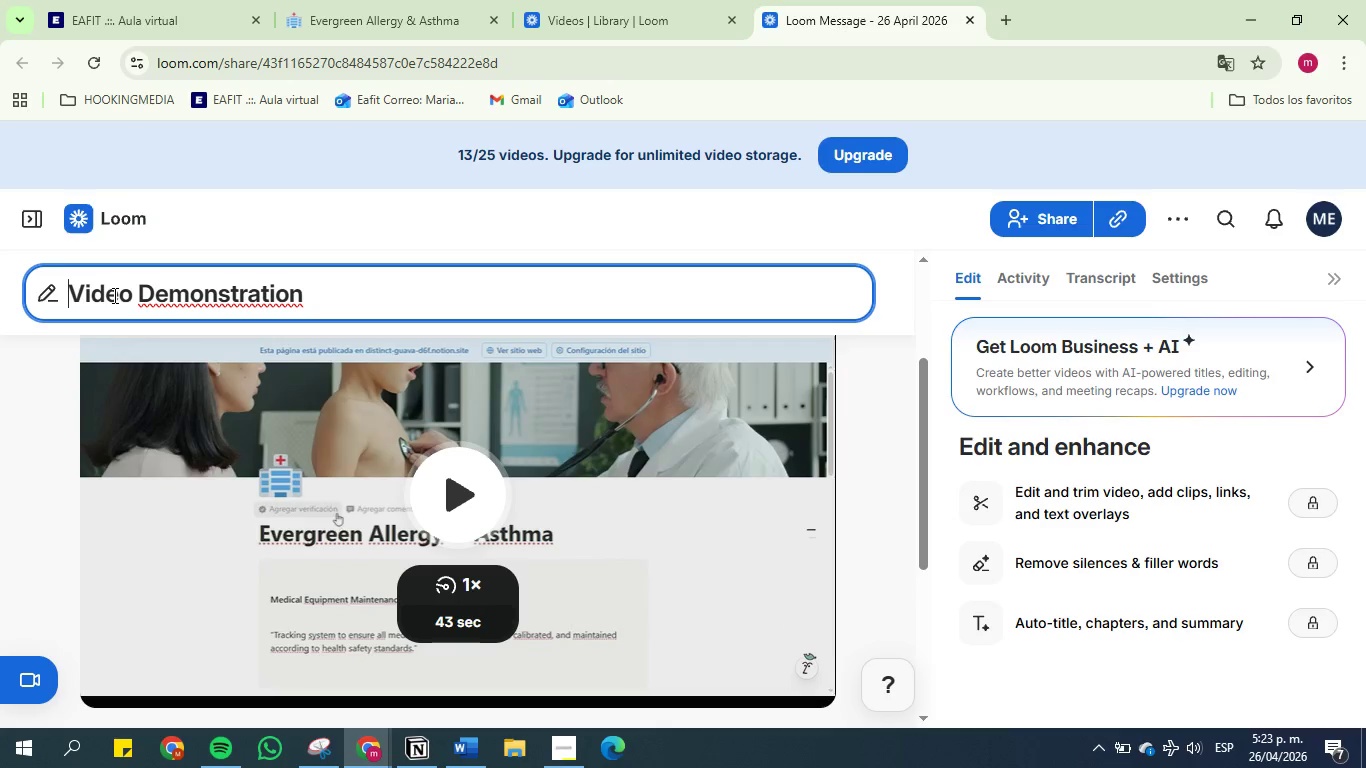 
key(Backspace)
 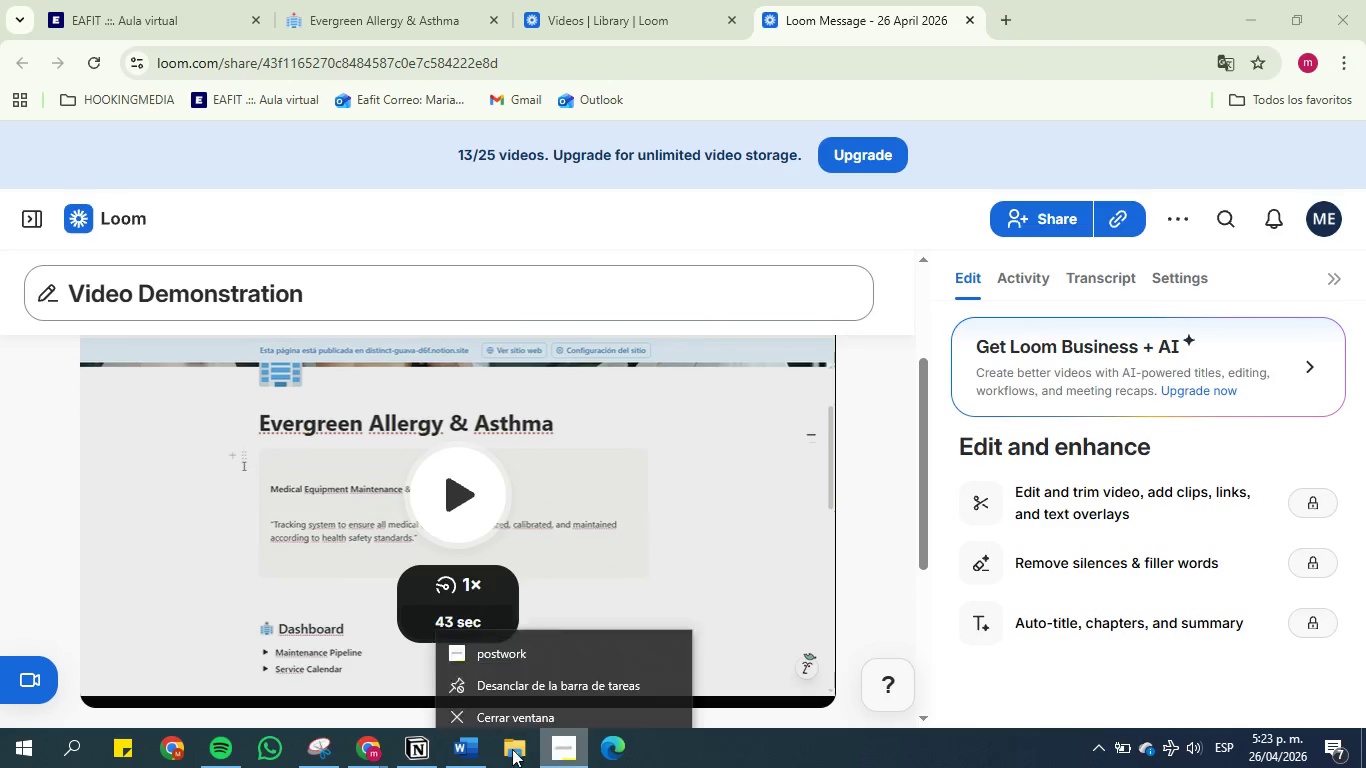 
left_click([471, 745])
 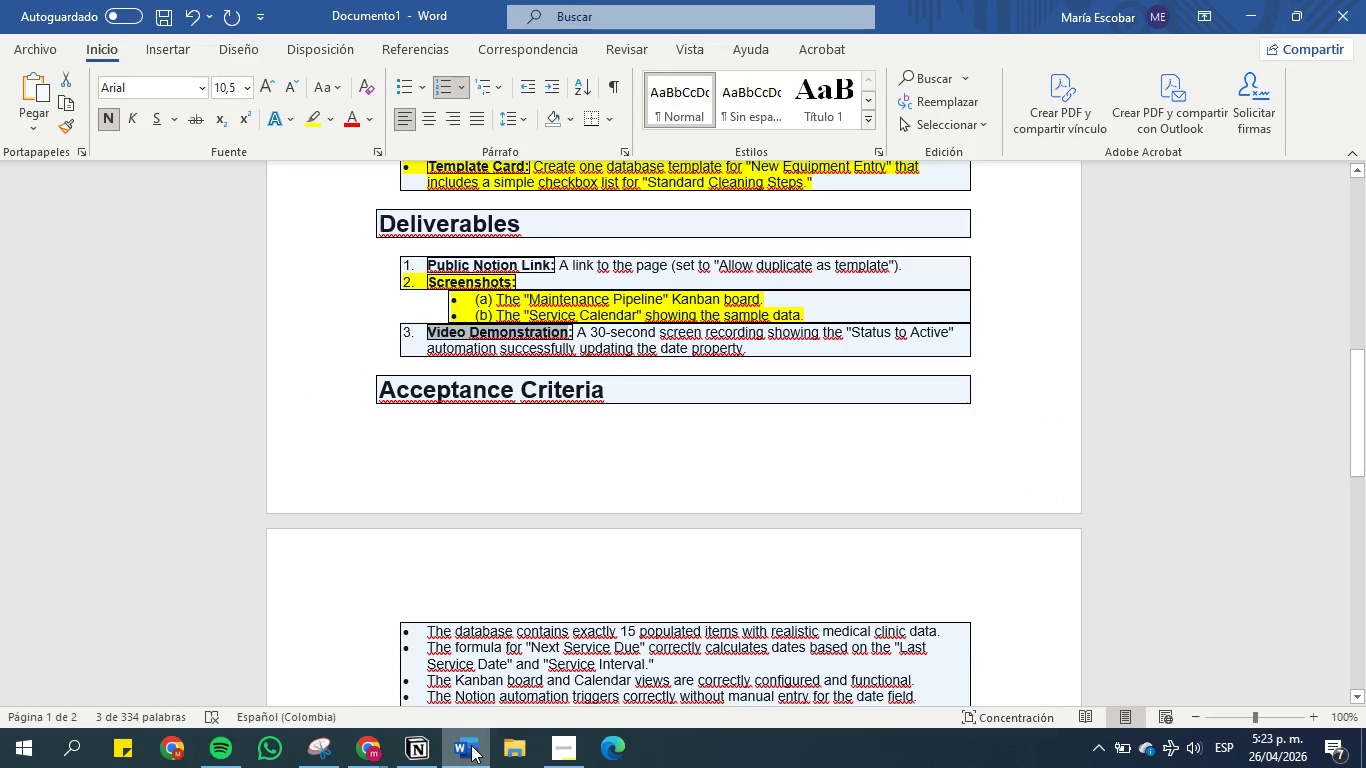 
left_click([471, 745])
 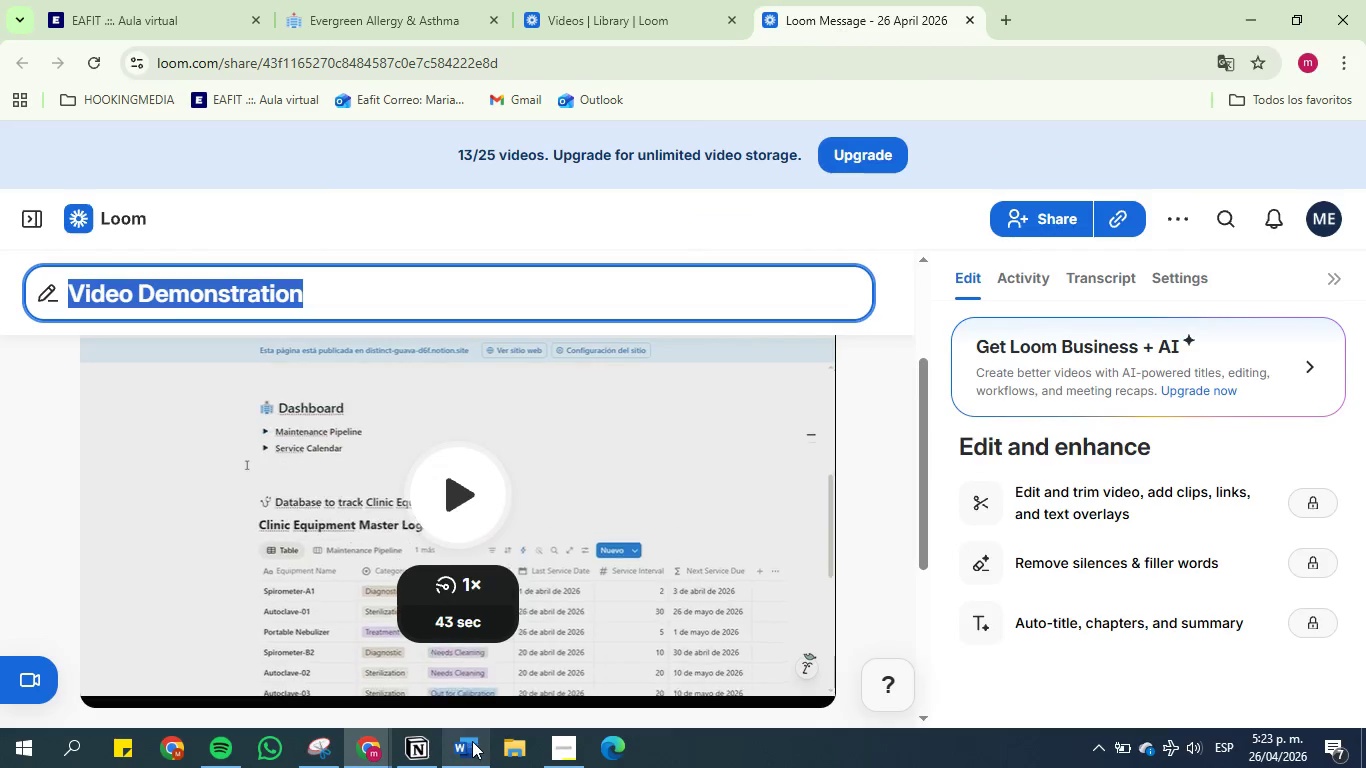 
left_click([472, 741])
 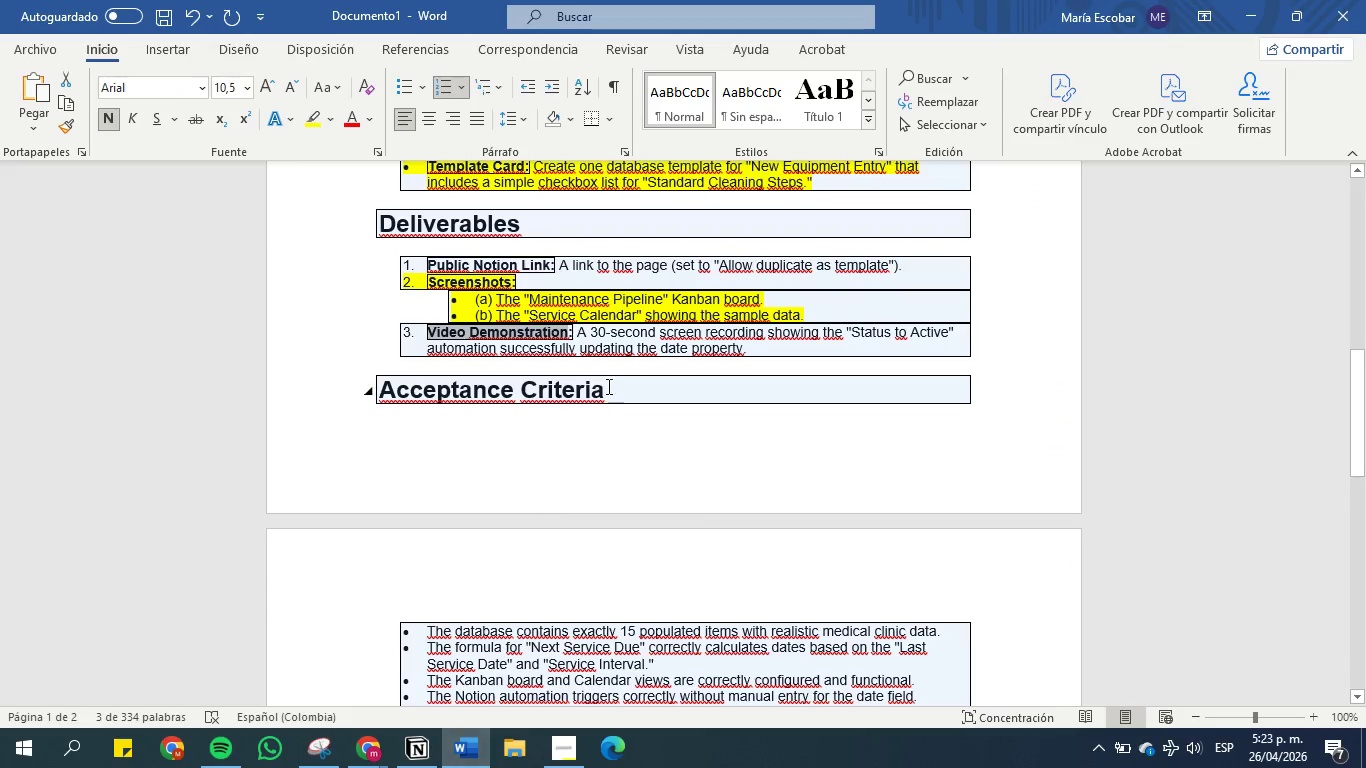 
left_click([633, 354])
 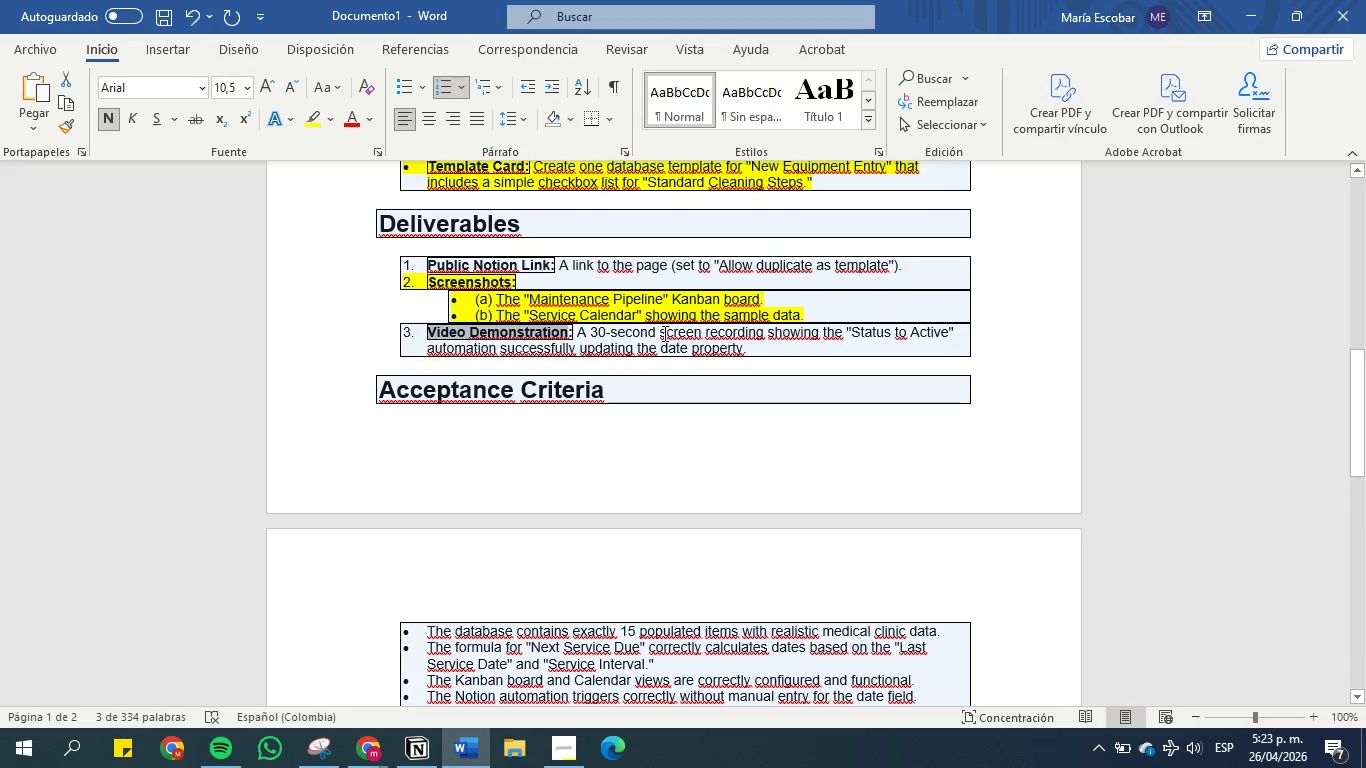 
left_click_drag(start_coordinate=[660, 333], to_coordinate=[763, 344])
 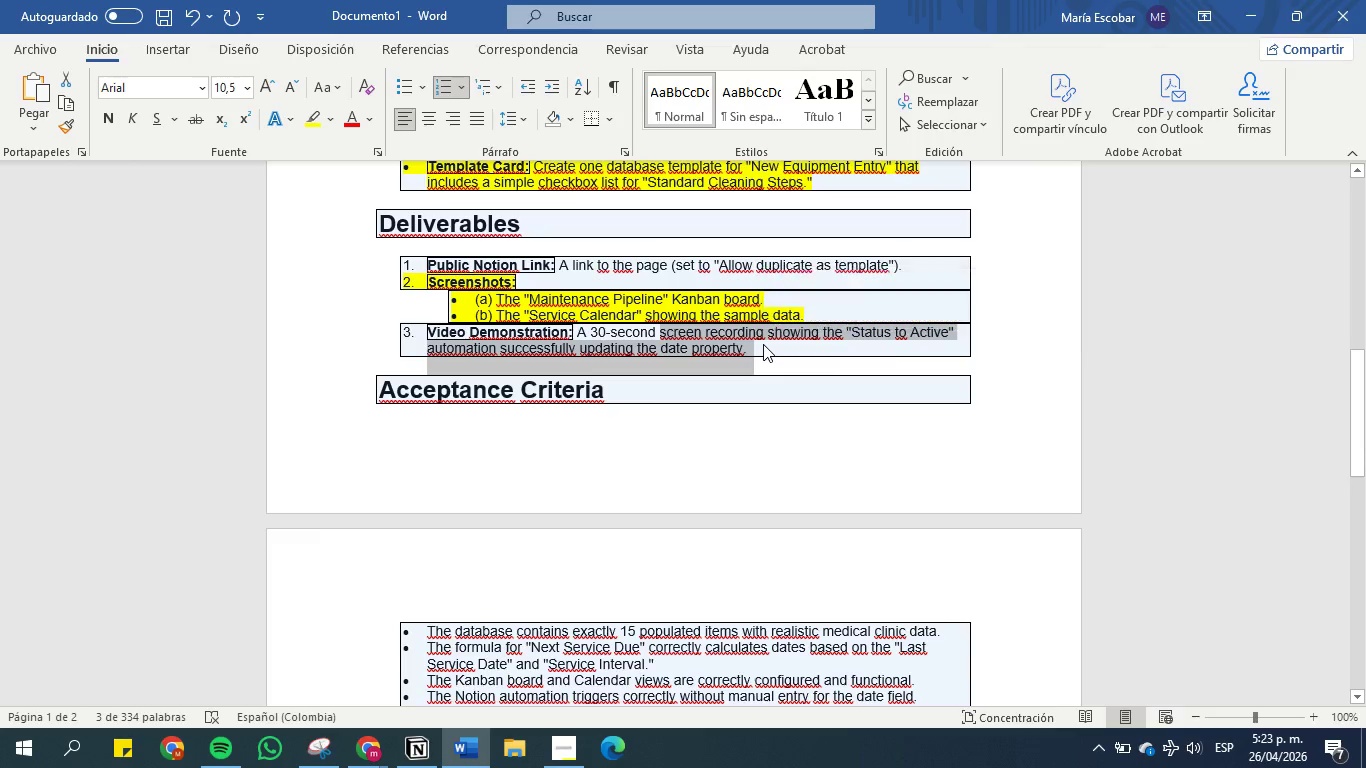 
key(Control+C)
 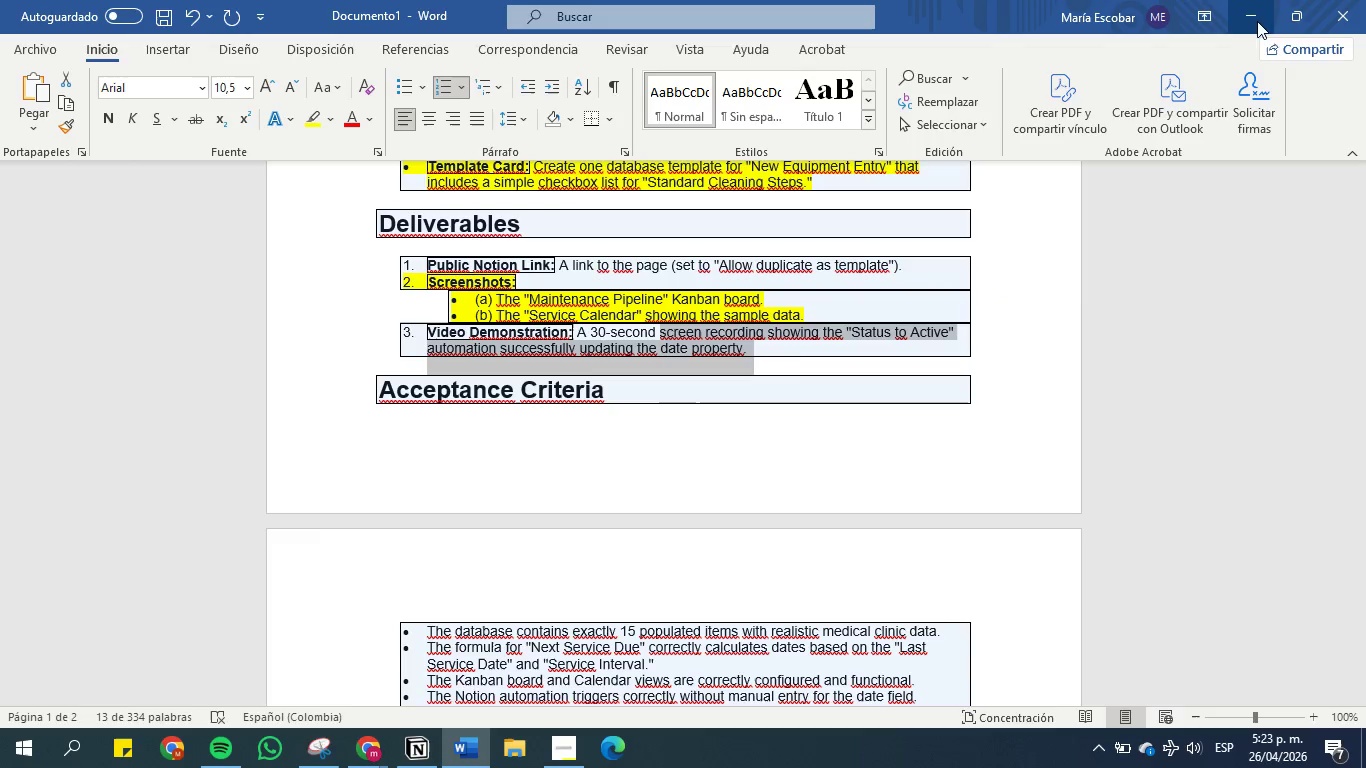 
left_click([1254, 18])
 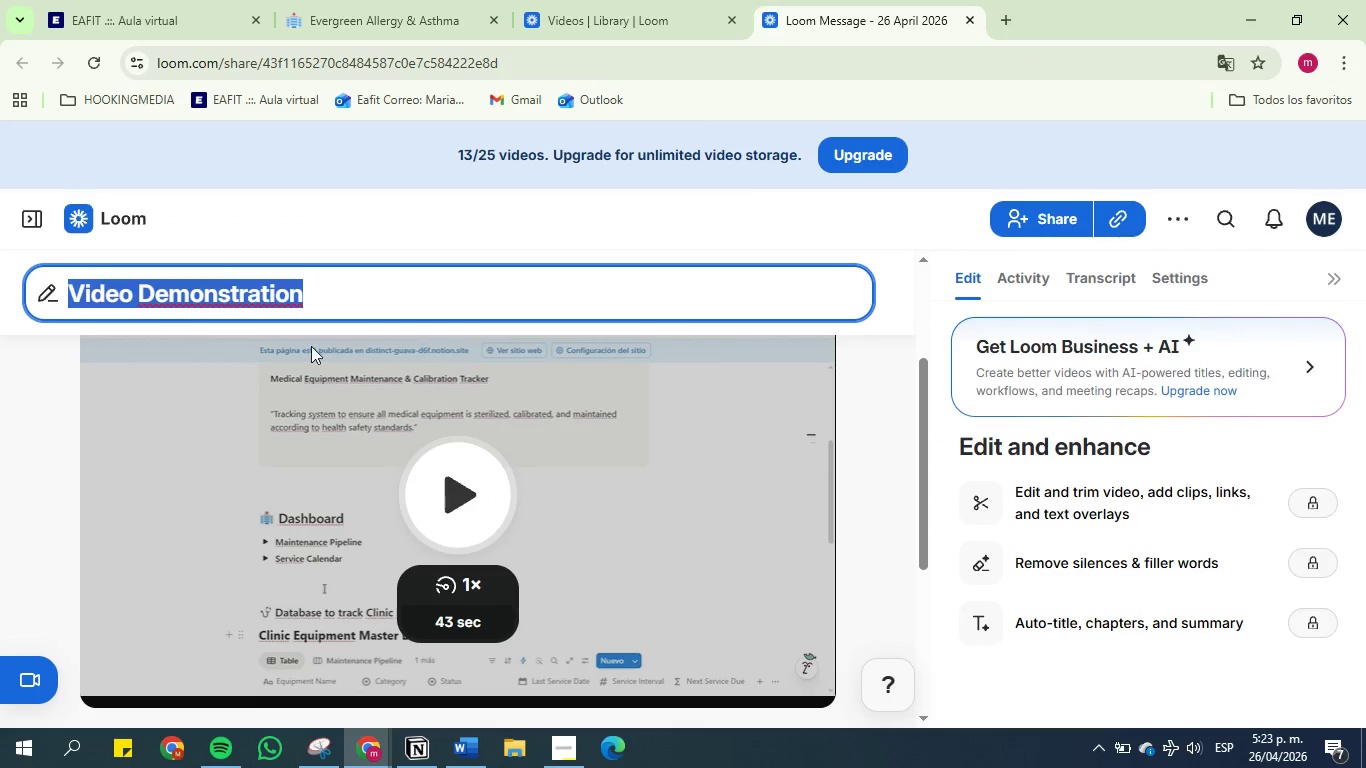 
left_click([366, 289])
 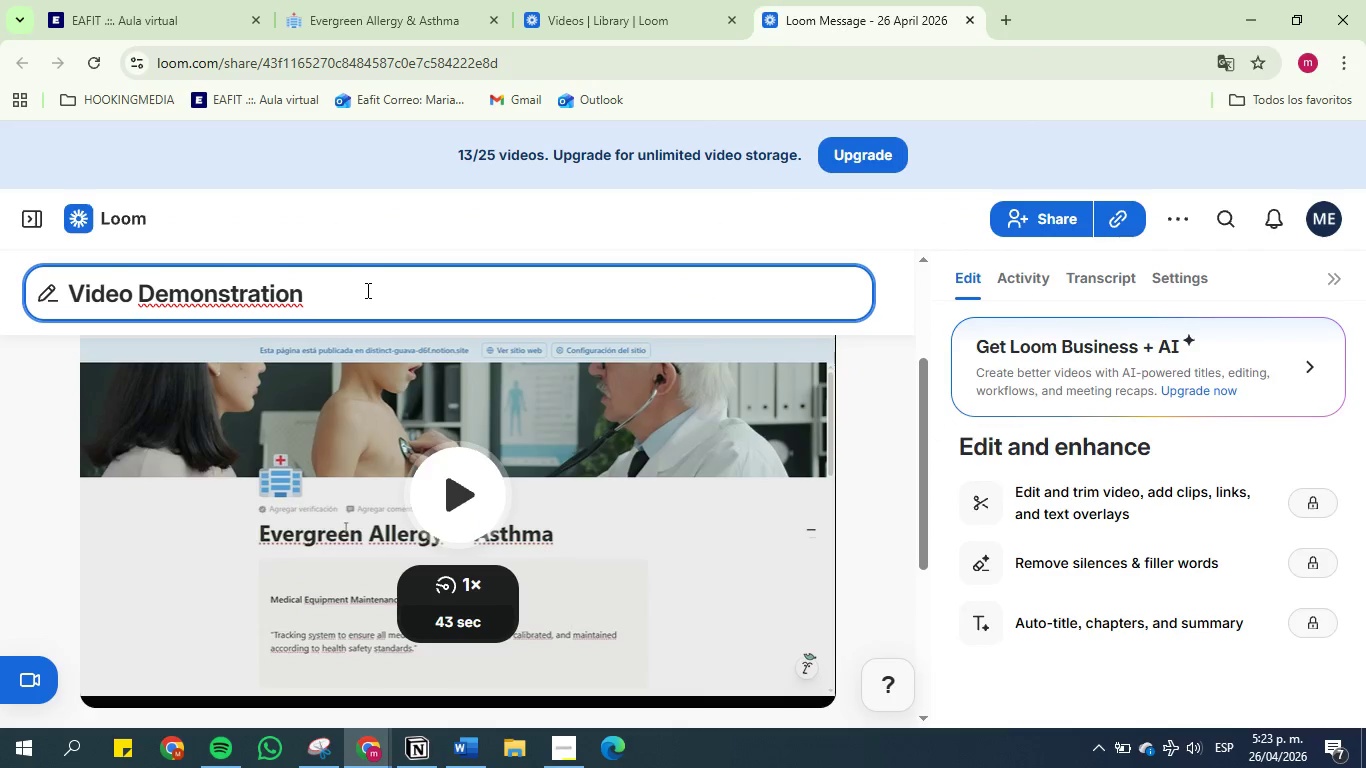 
key(Space)
 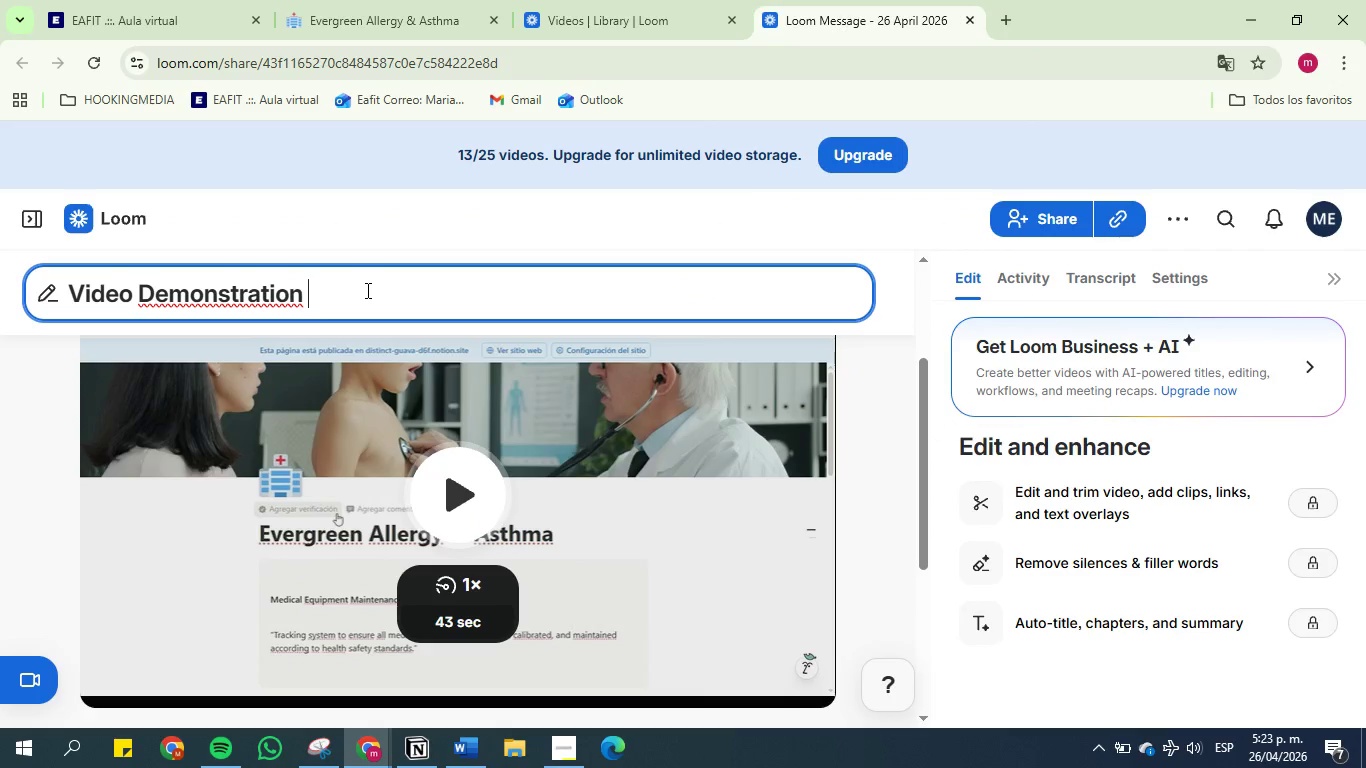 
key(Minus)
 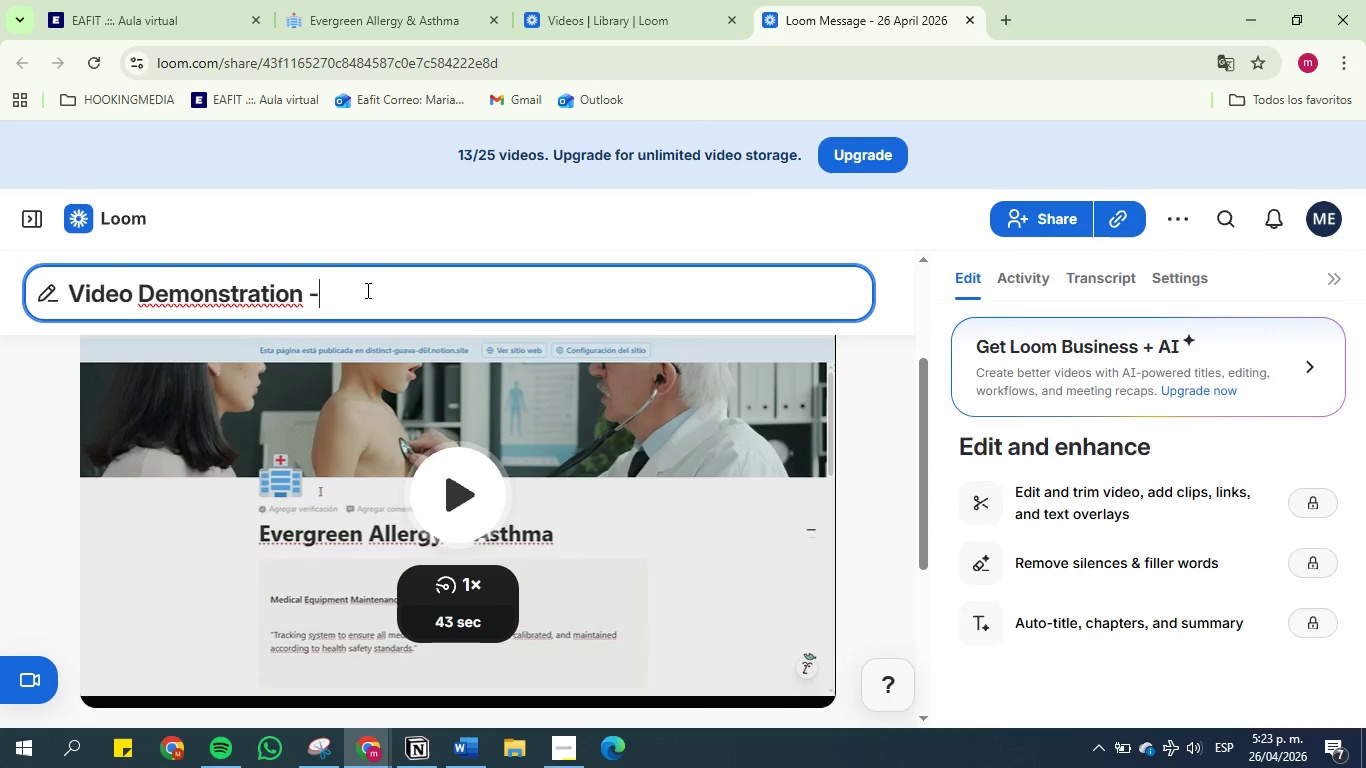 
key(Space)
 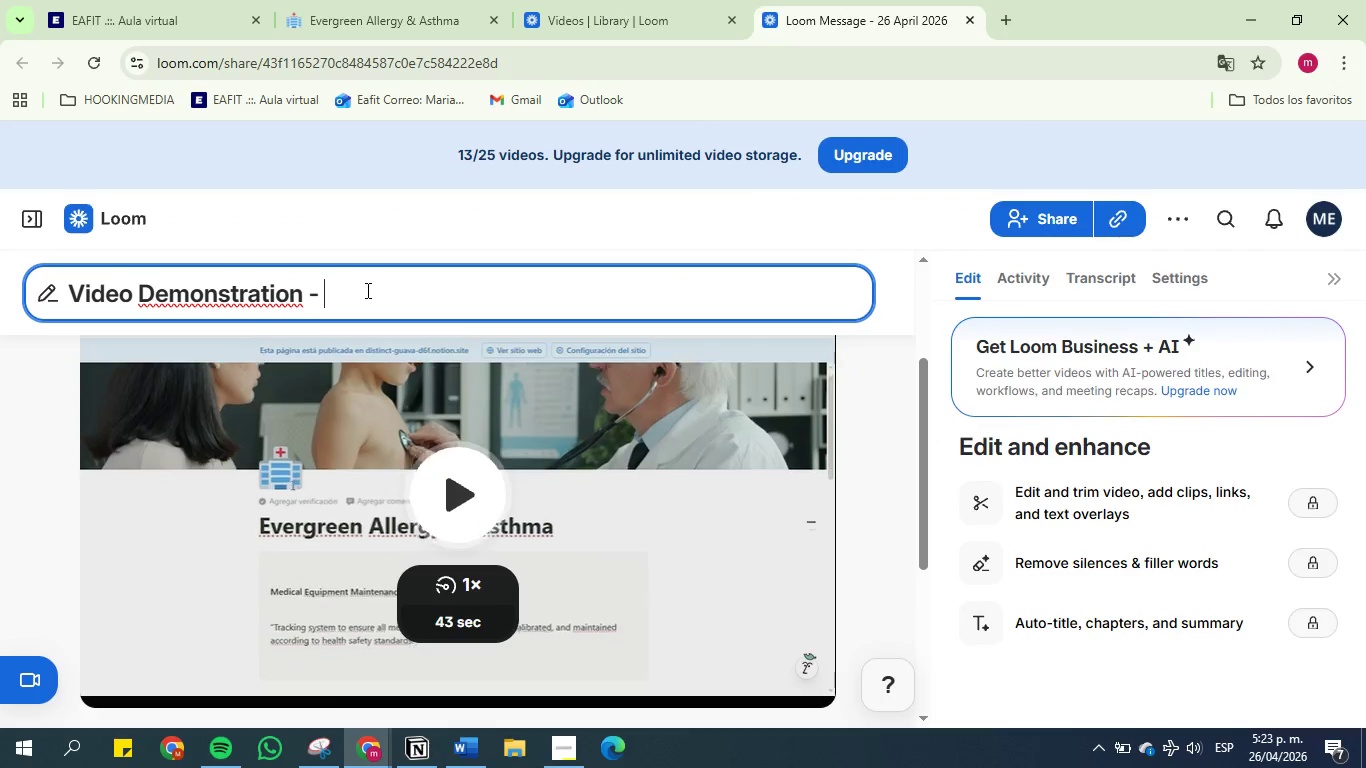 
key(Control+V)
 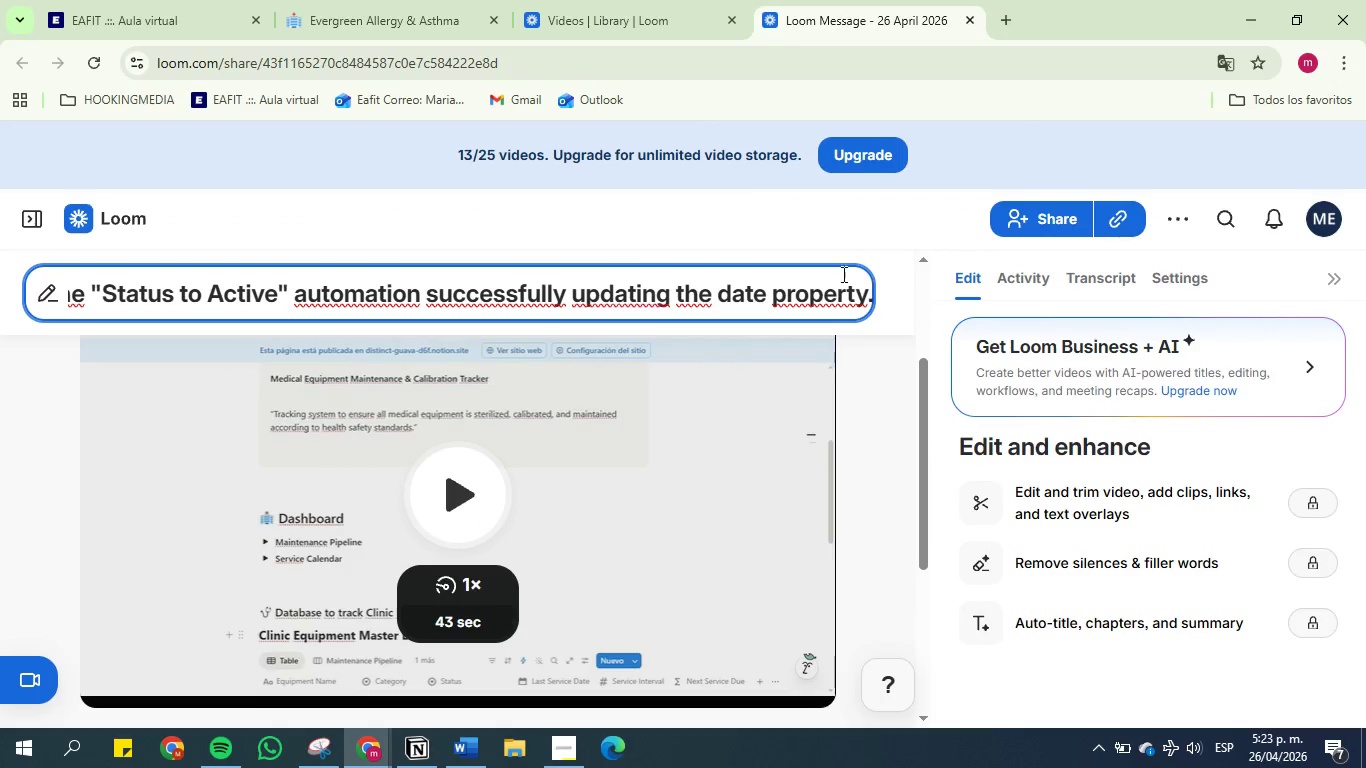 
left_click([1043, 222])
 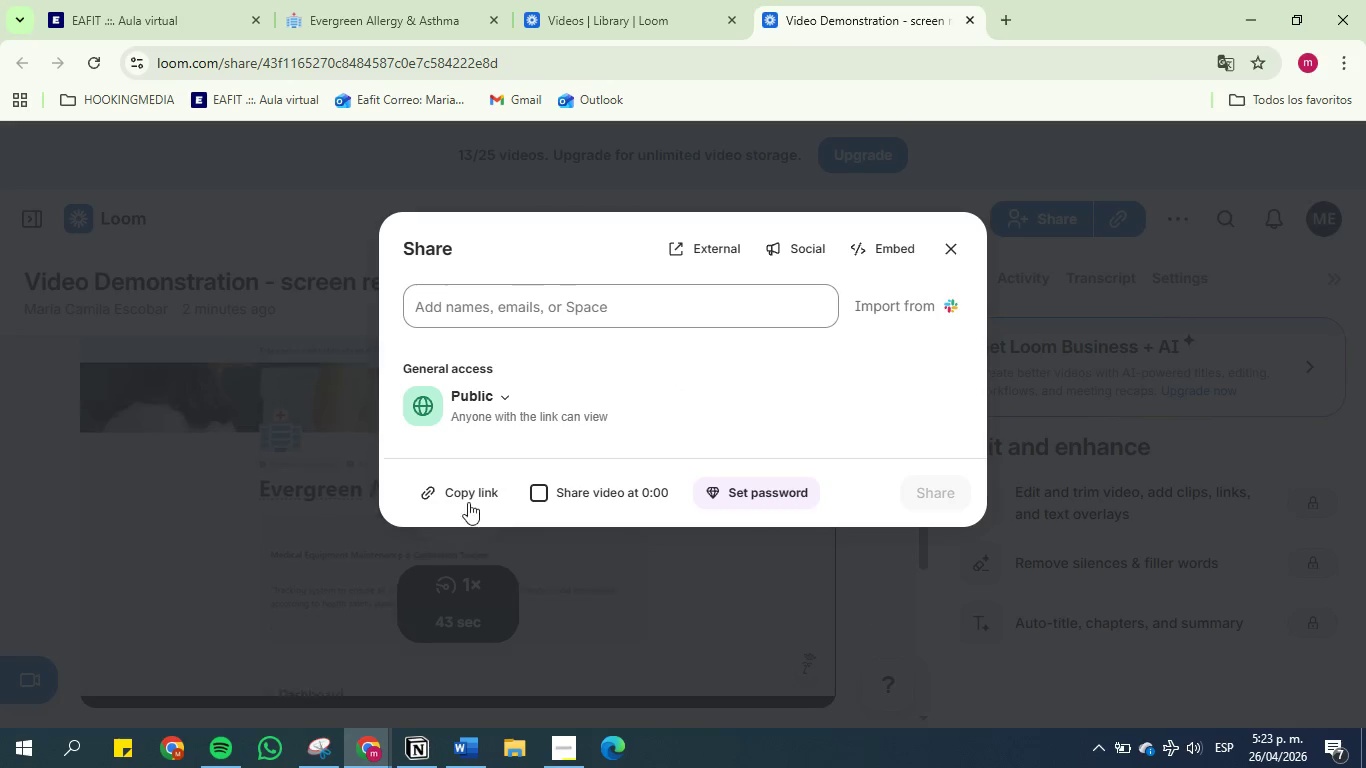 
double_click([460, 526])
 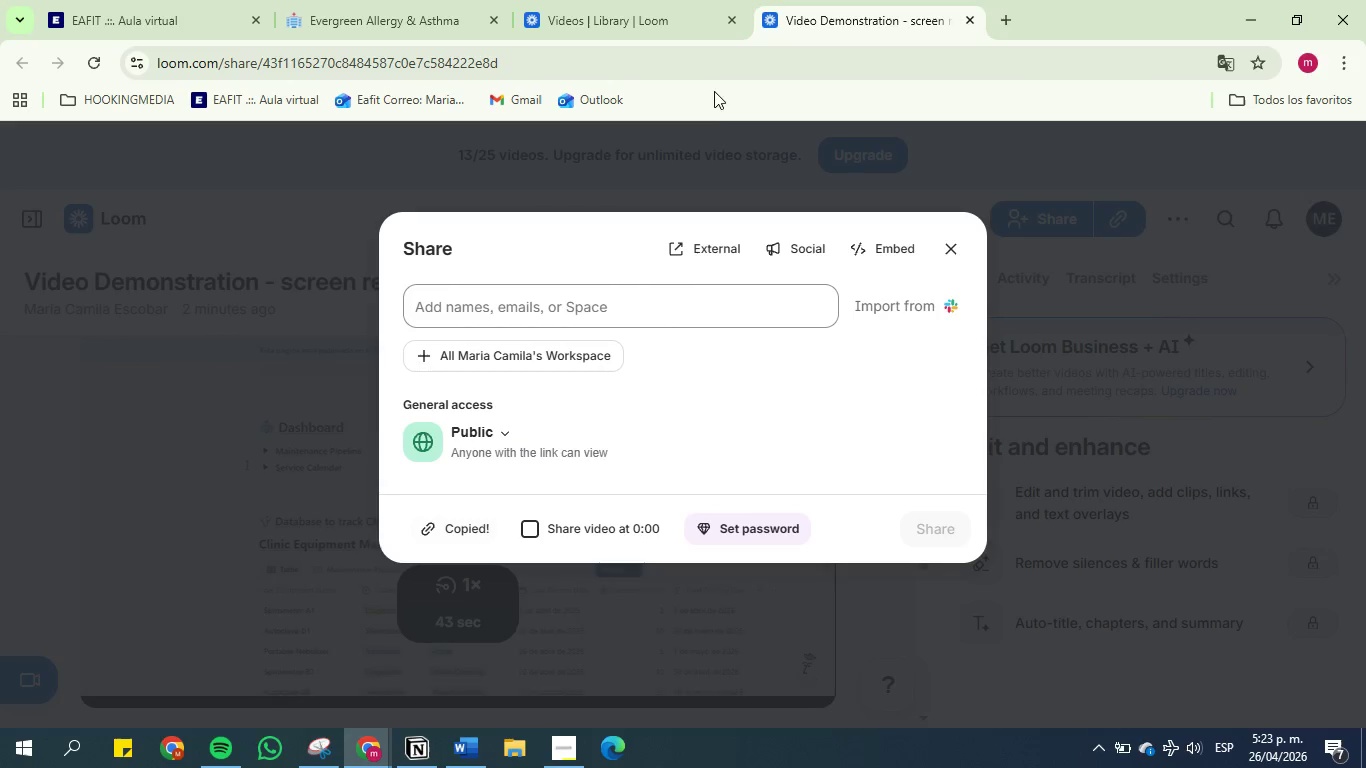 
left_click([711, 126])
 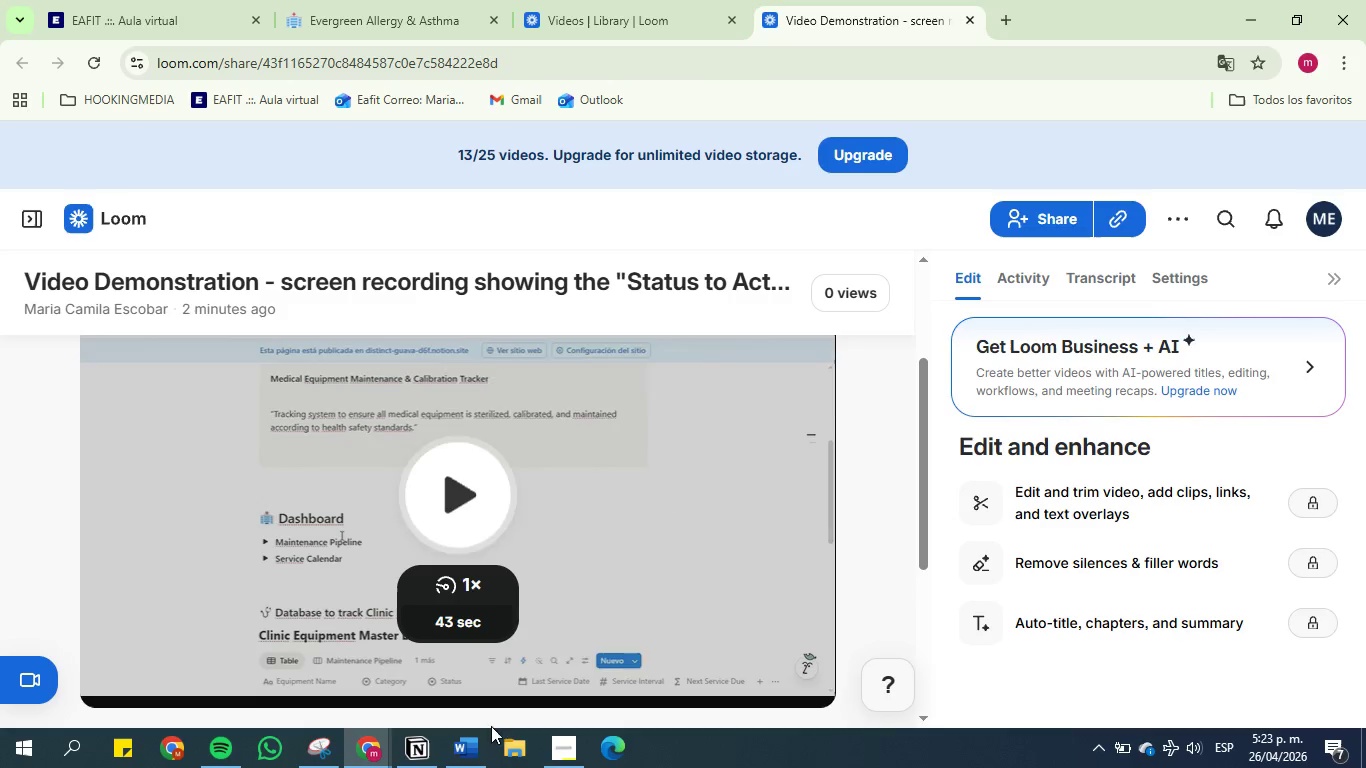 
left_click([427, 742])
 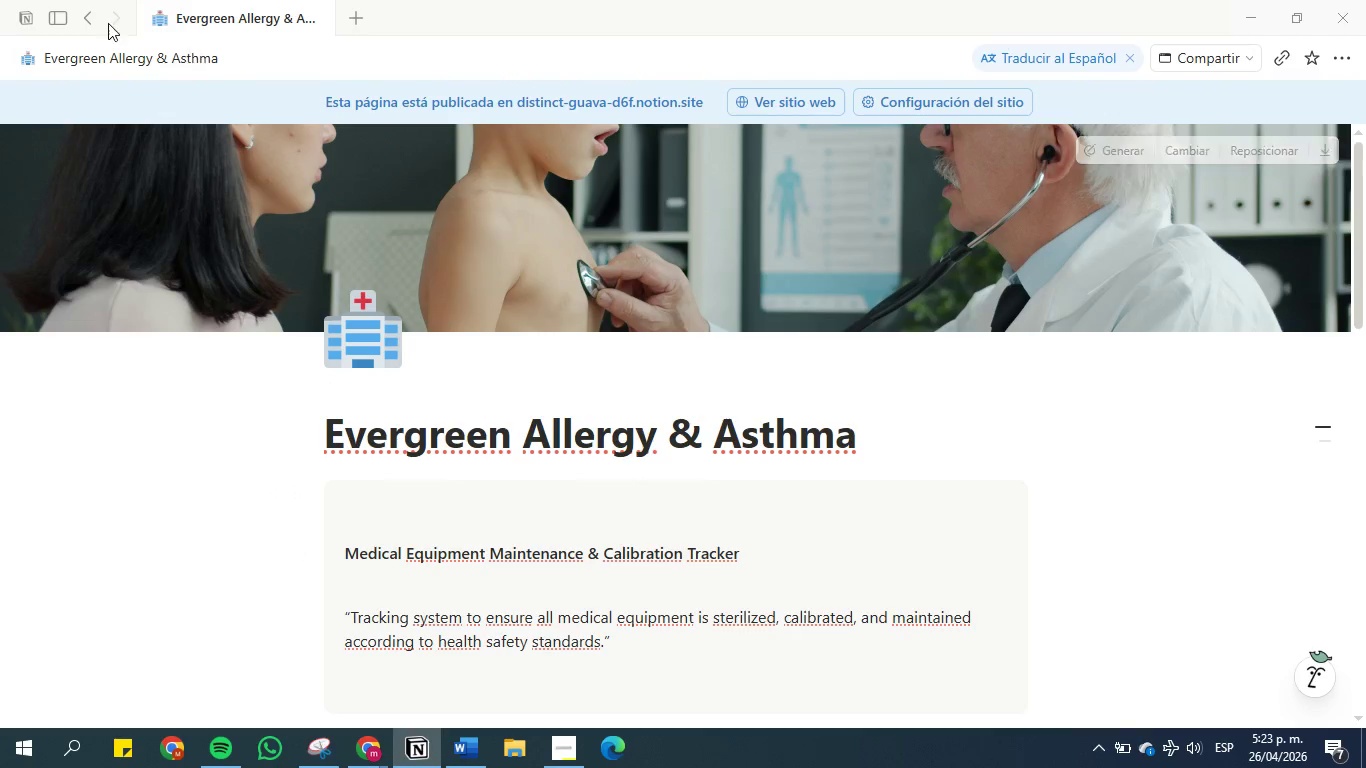 
left_click([57, 16])
 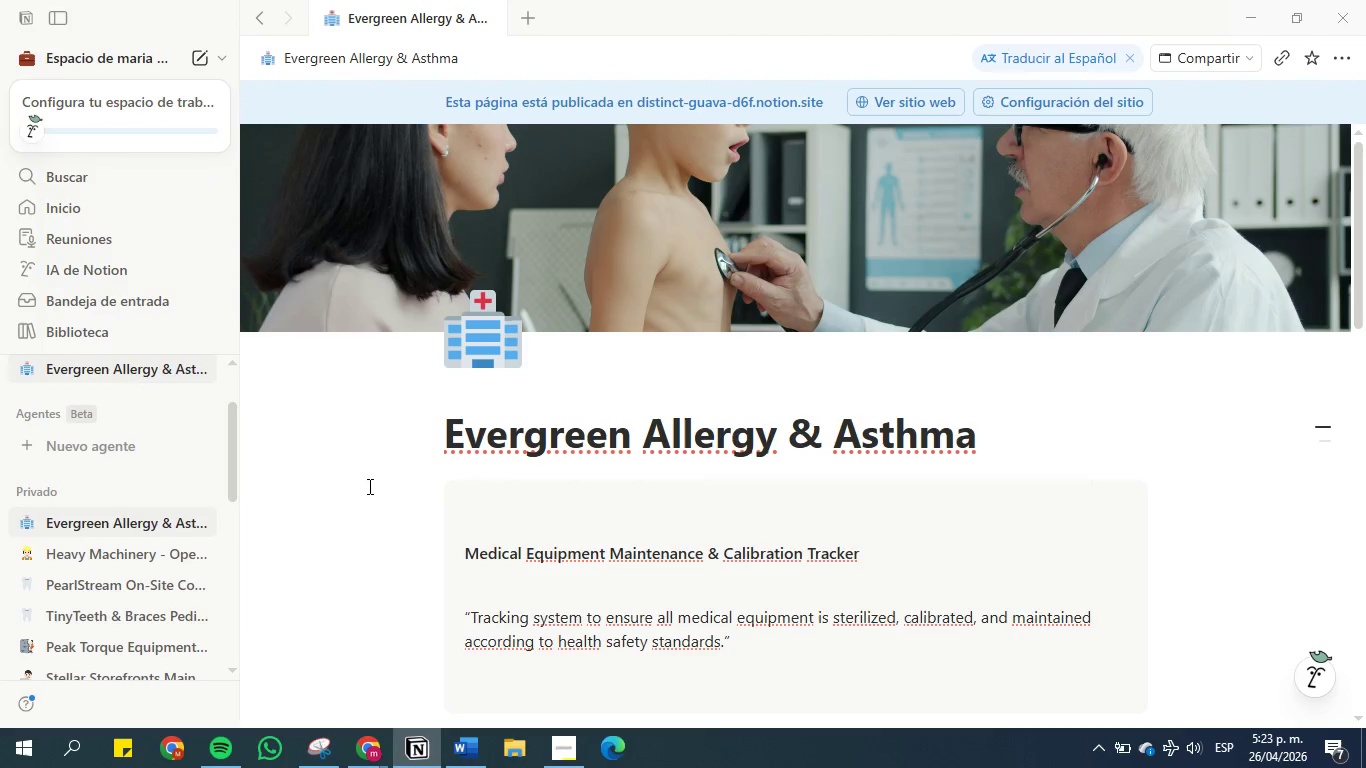 
scroll: coordinate [657, 565], scroll_direction: down, amount: 7.0
 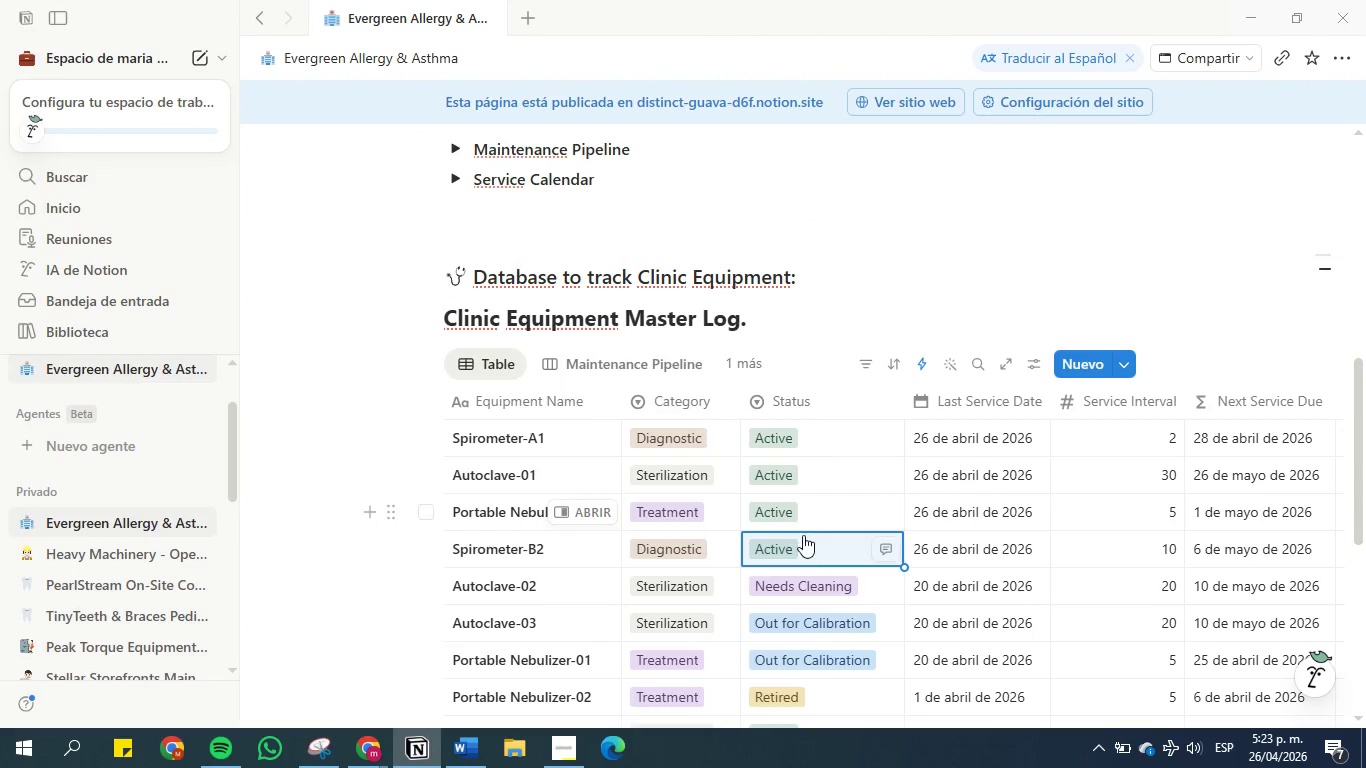 
left_click([803, 544])
 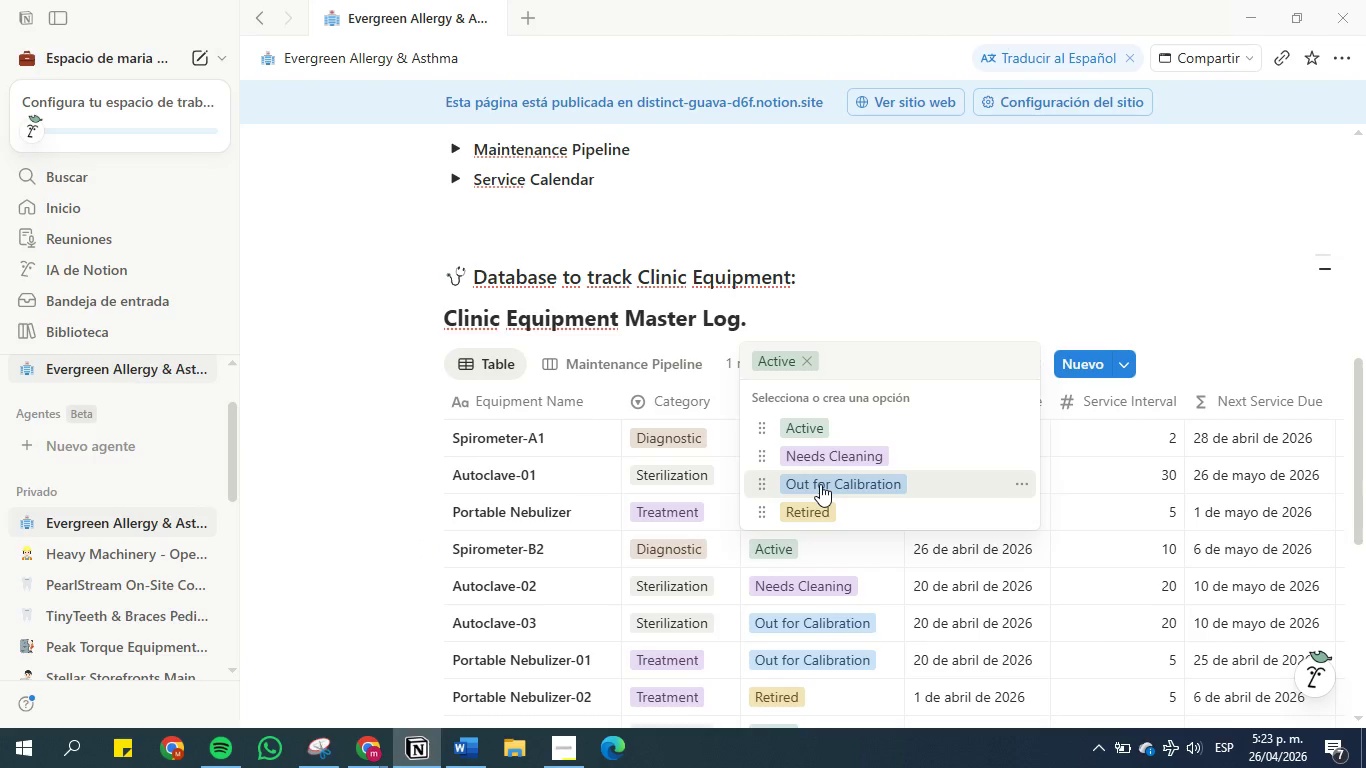 
left_click([820, 484])
 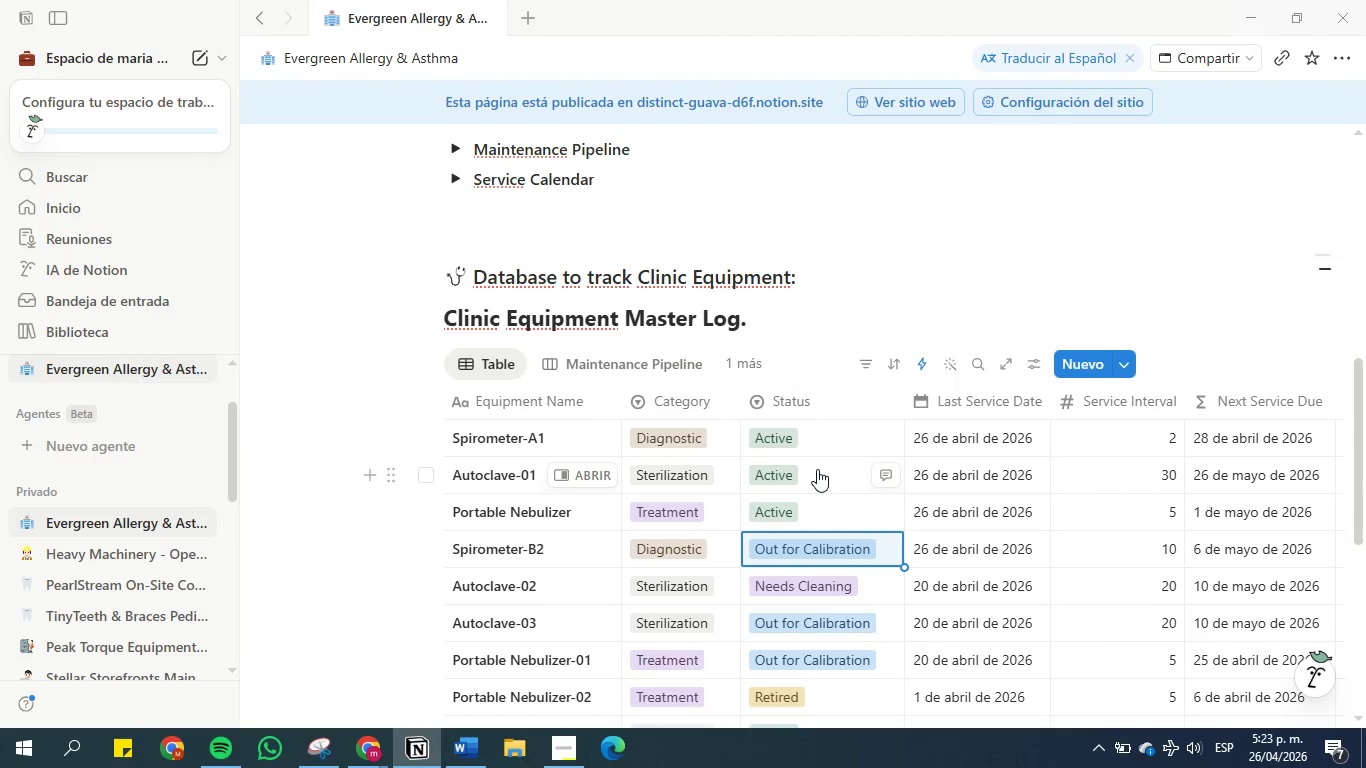 
left_click([817, 469])
 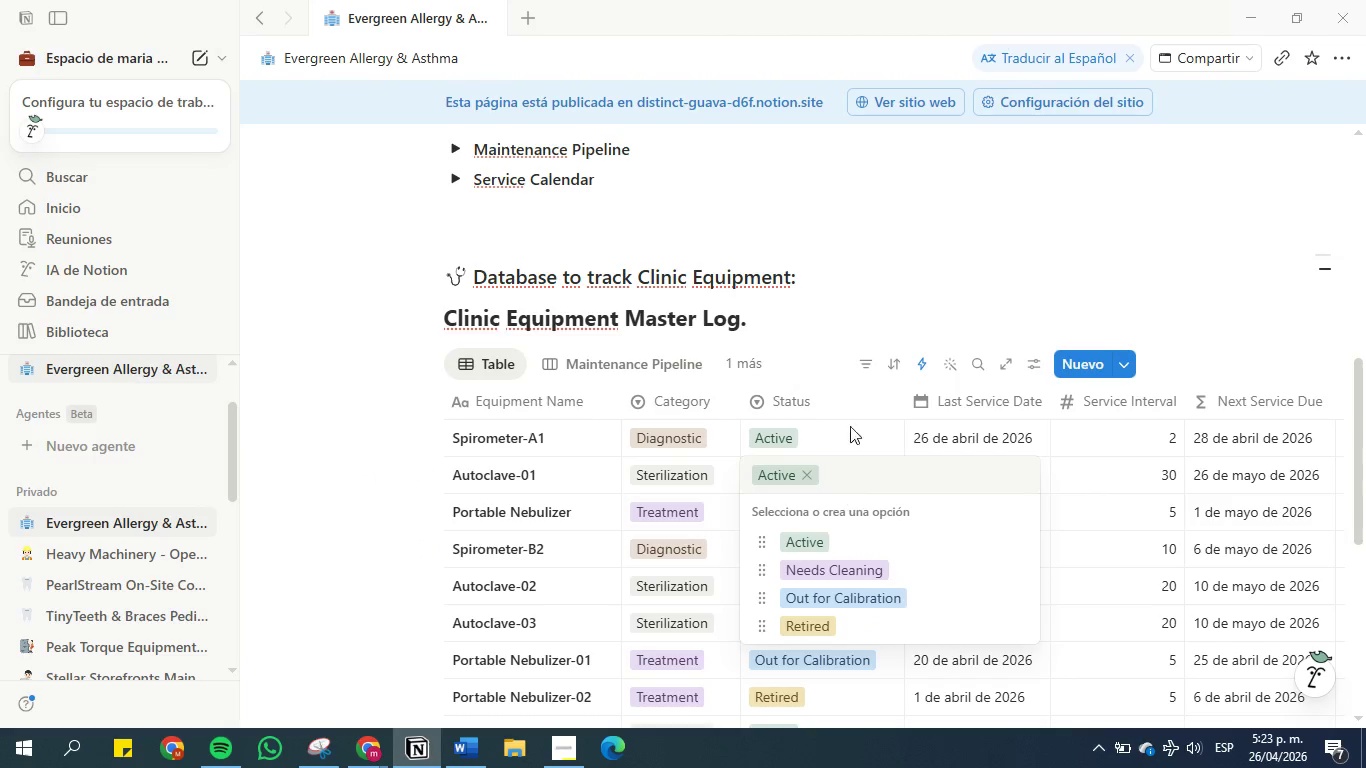 
left_click([844, 267])
 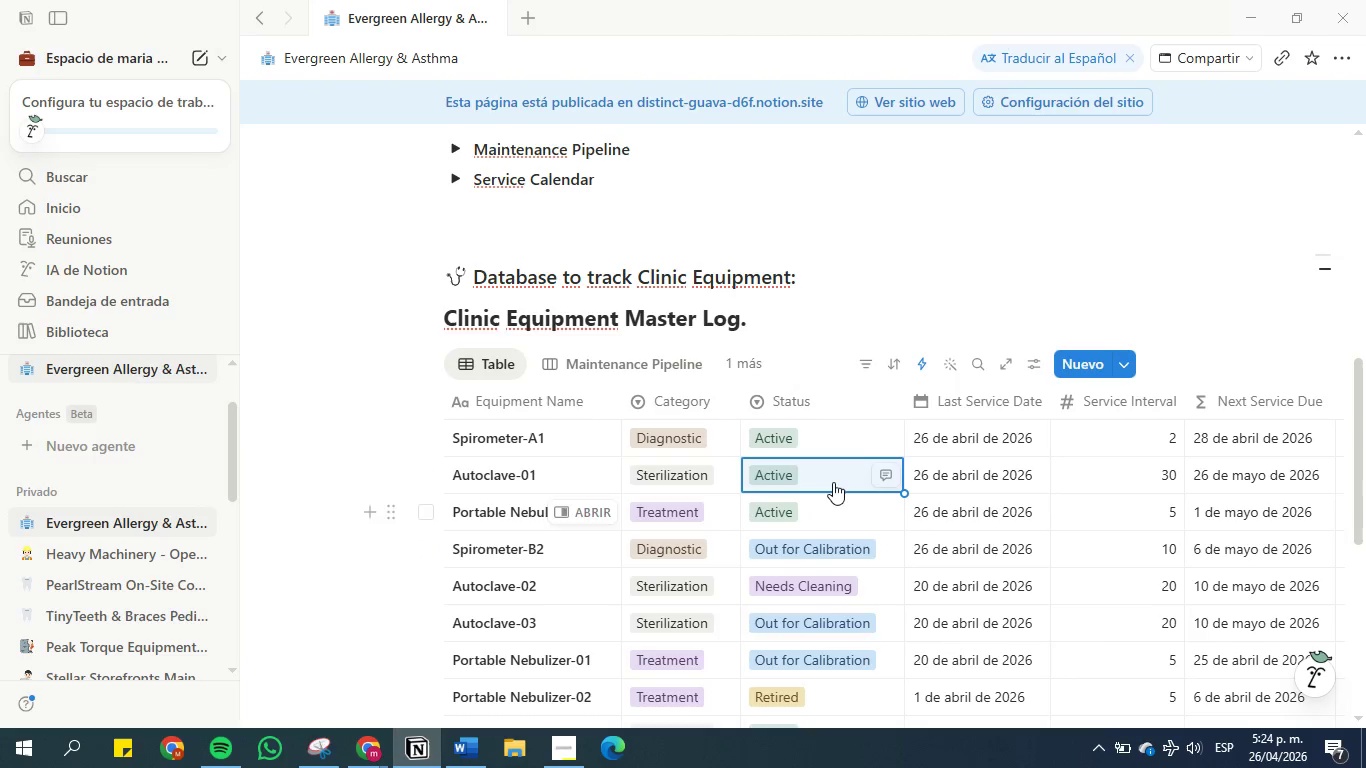 
left_click([831, 474])
 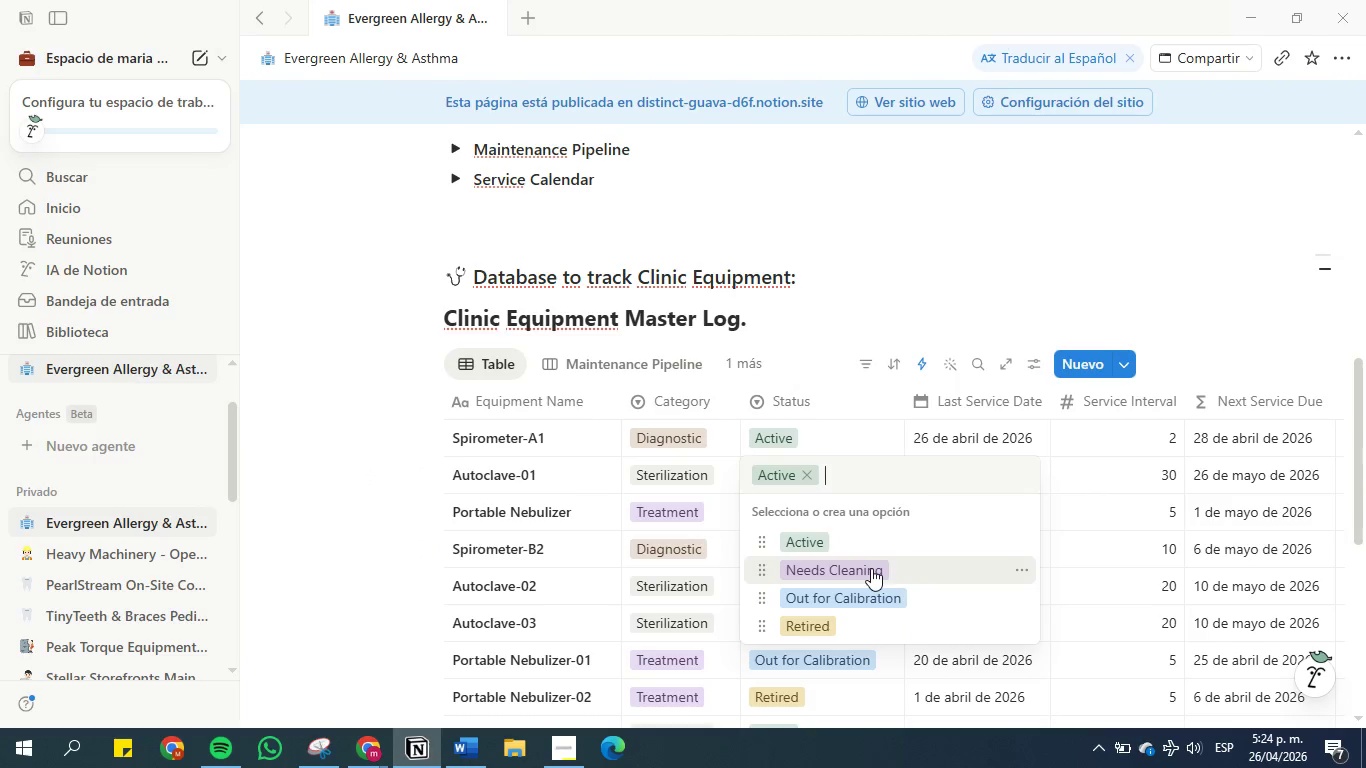 
left_click([871, 568])
 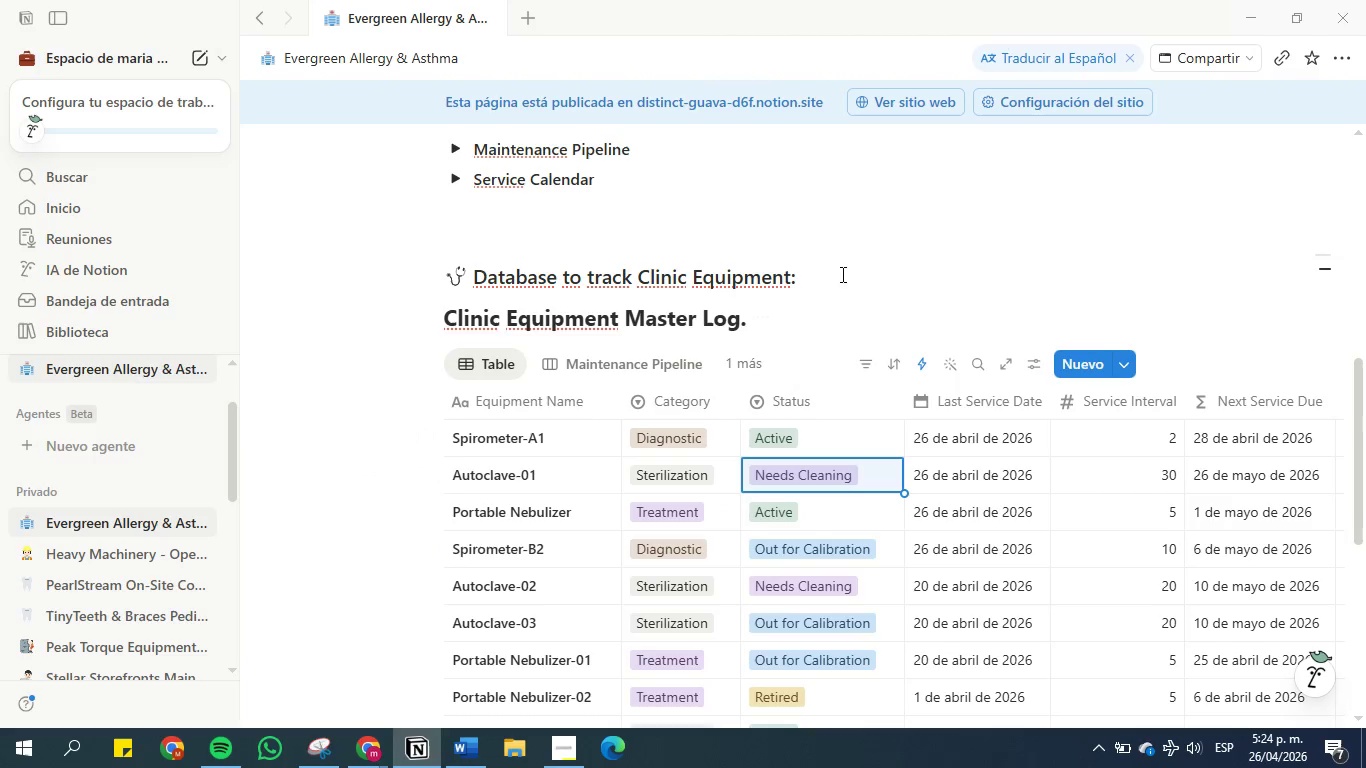 
left_click([841, 248])
 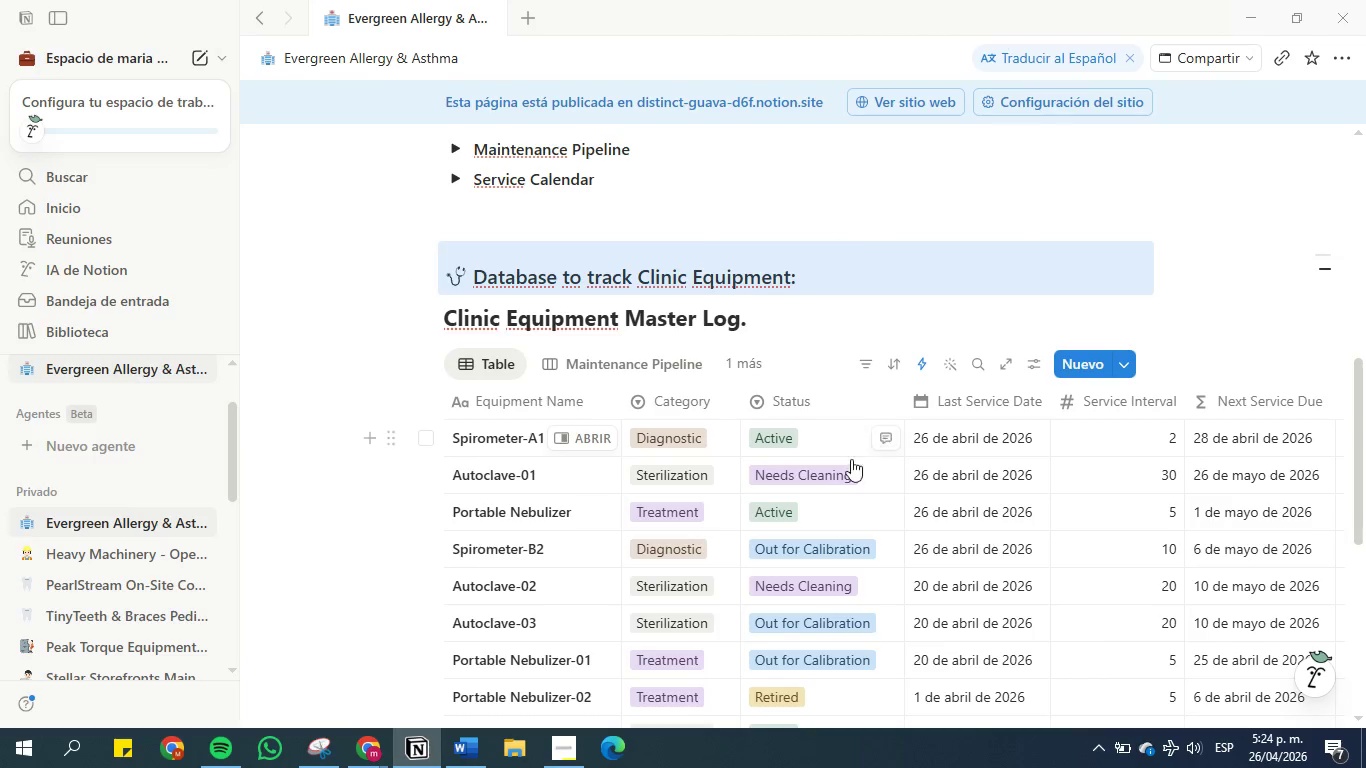 
scroll: coordinate [842, 468], scroll_direction: down, amount: 1.0
 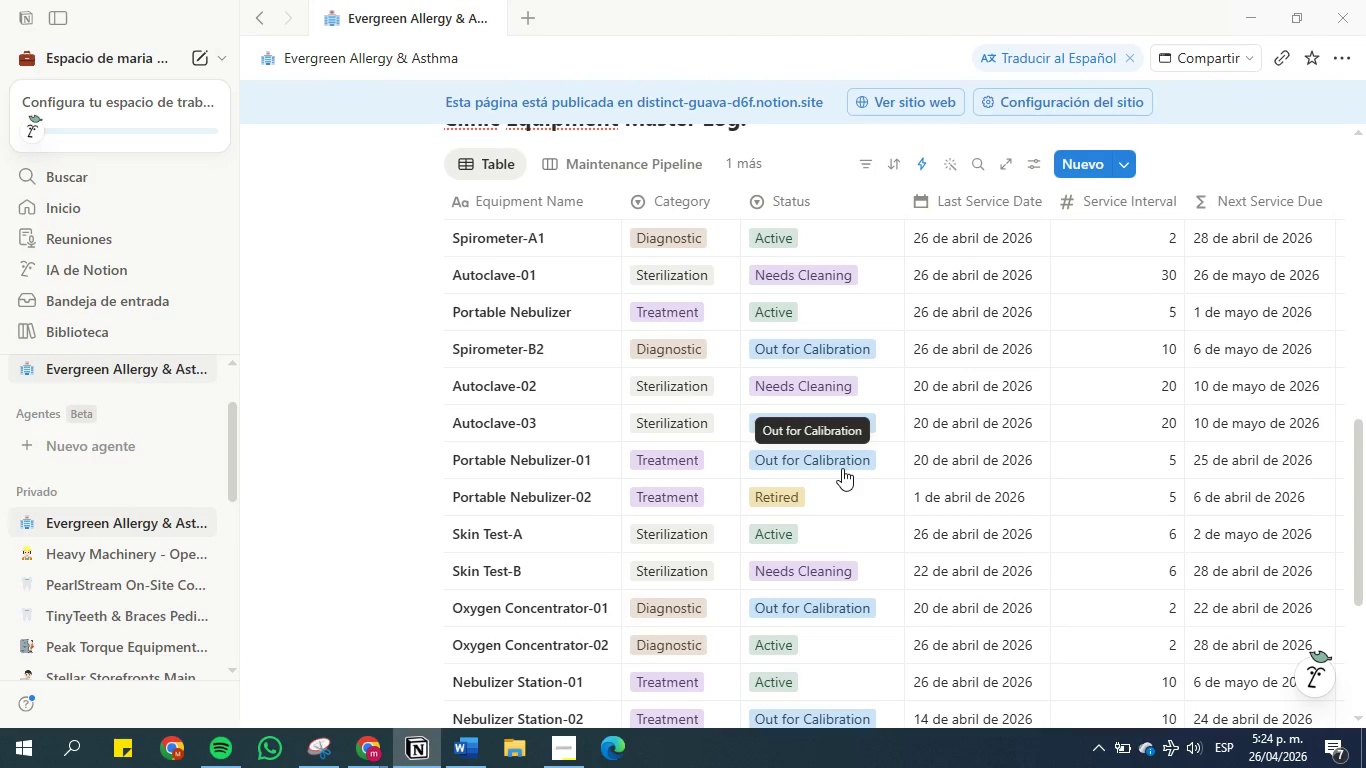 
left_click([807, 268])
 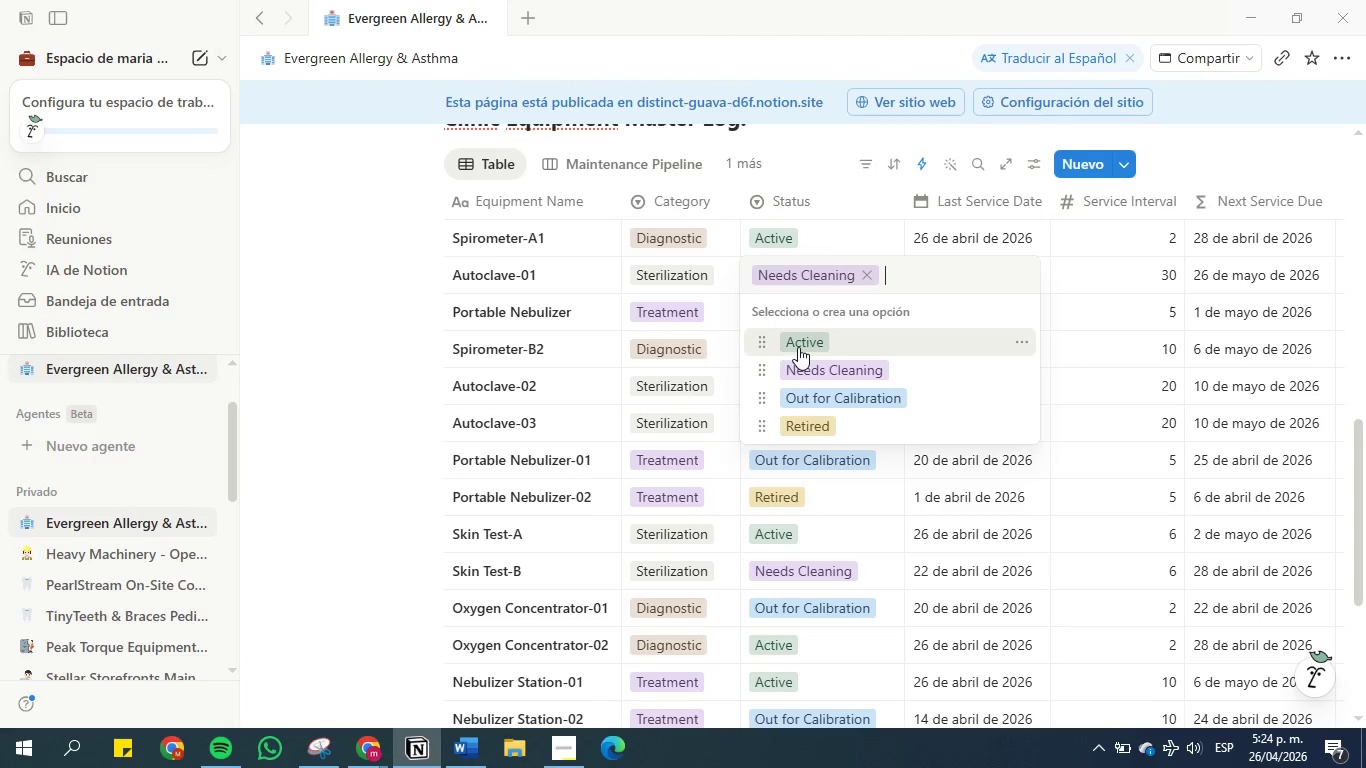 
left_click([801, 339])
 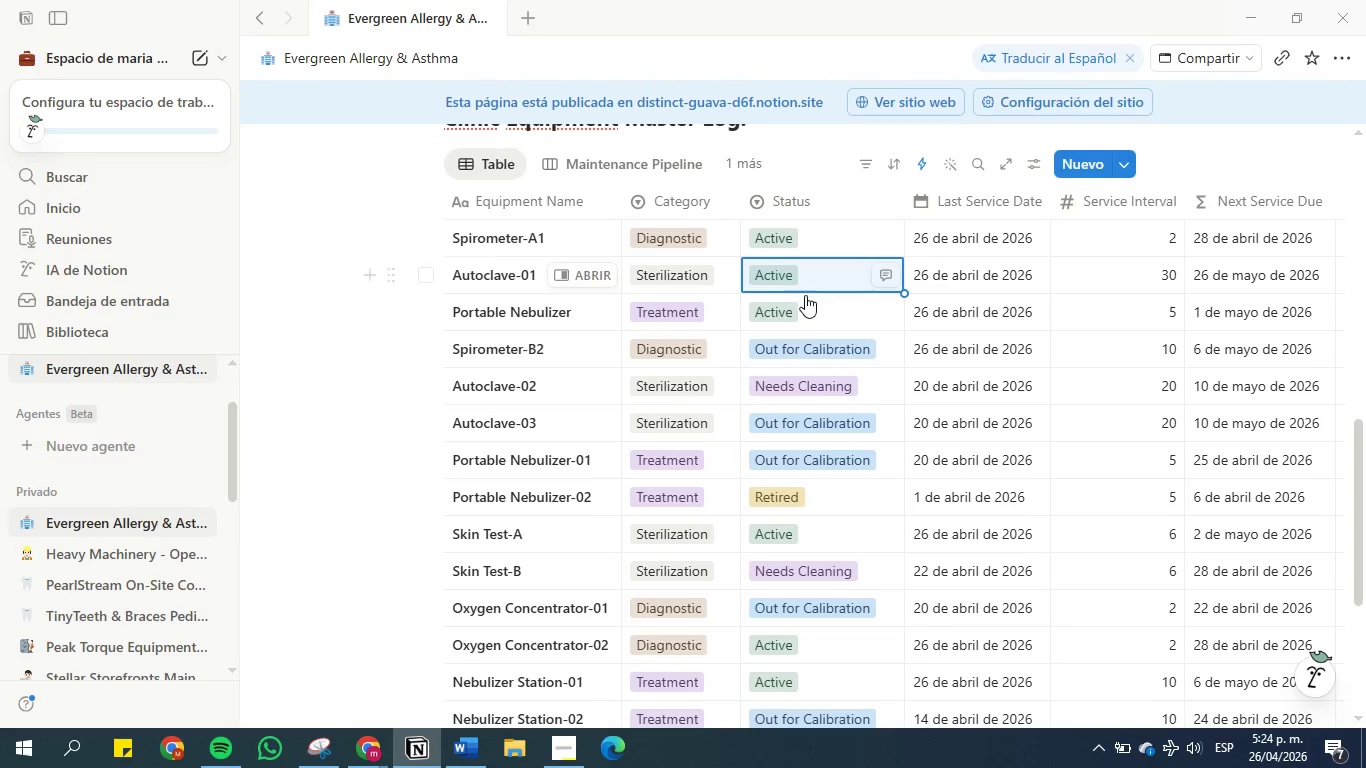 
left_click([807, 304])
 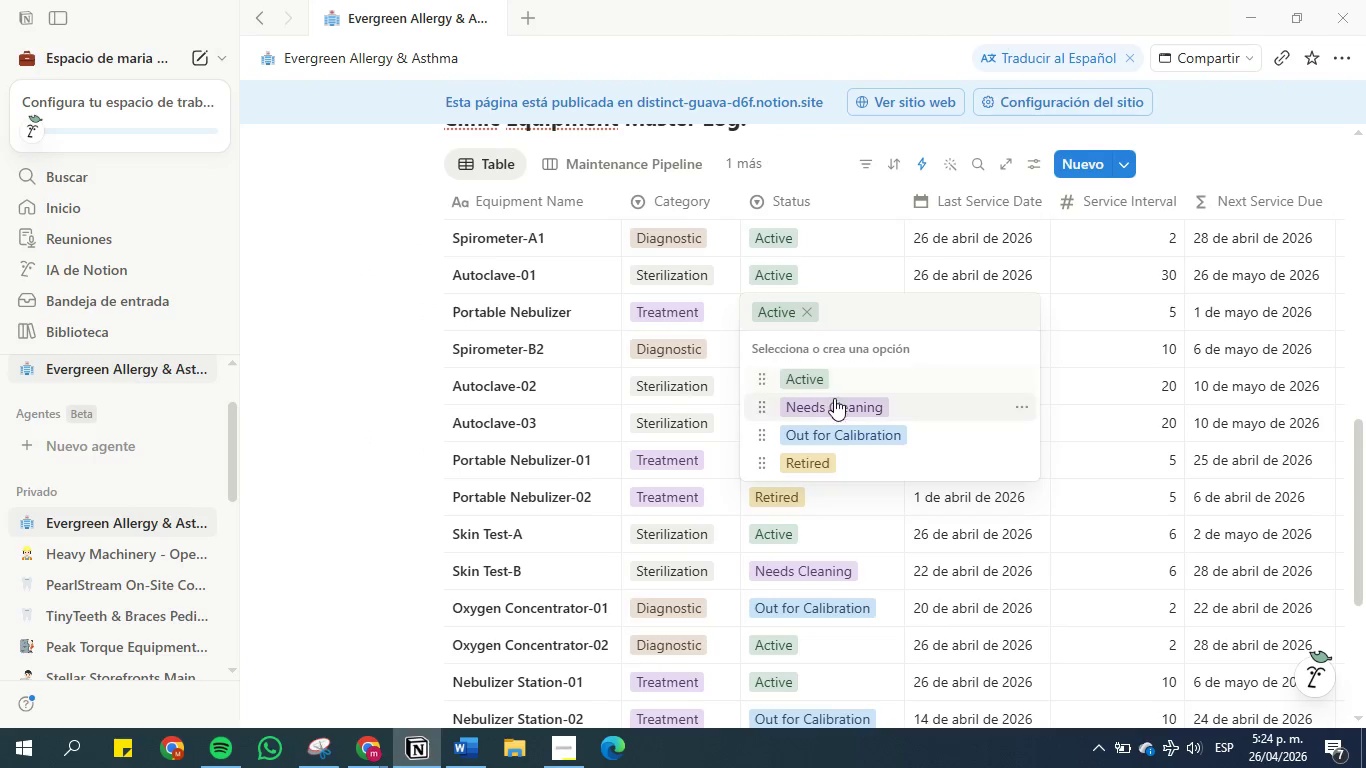 
left_click([836, 406])
 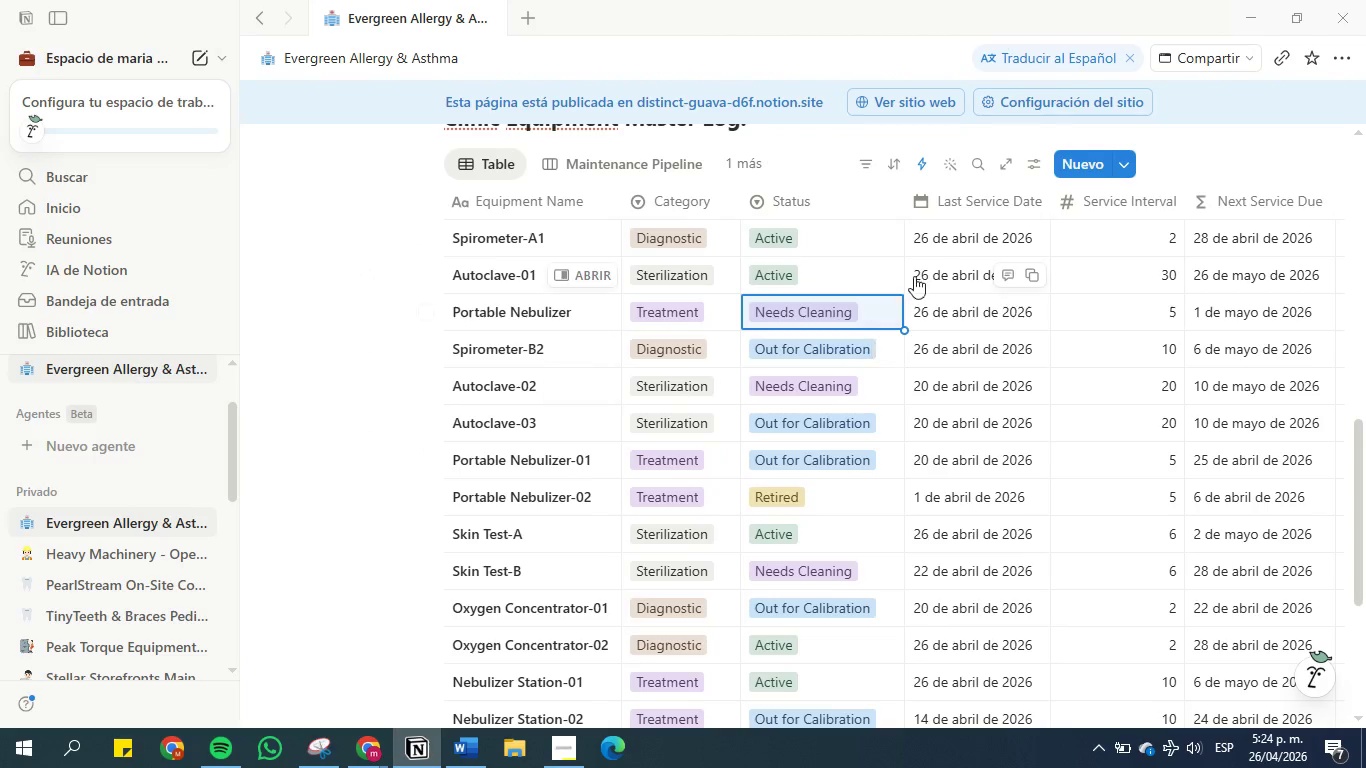 
left_click([961, 316])
 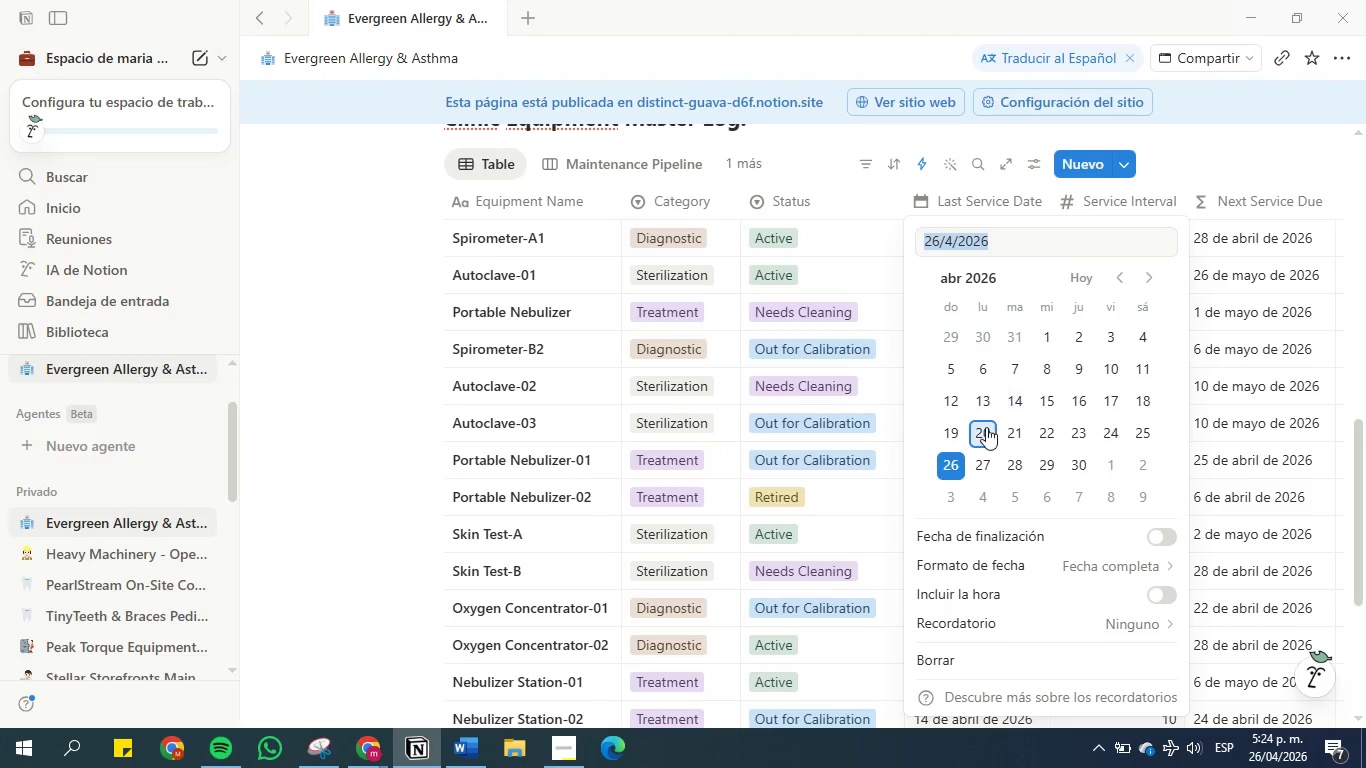 
left_click([986, 428])
 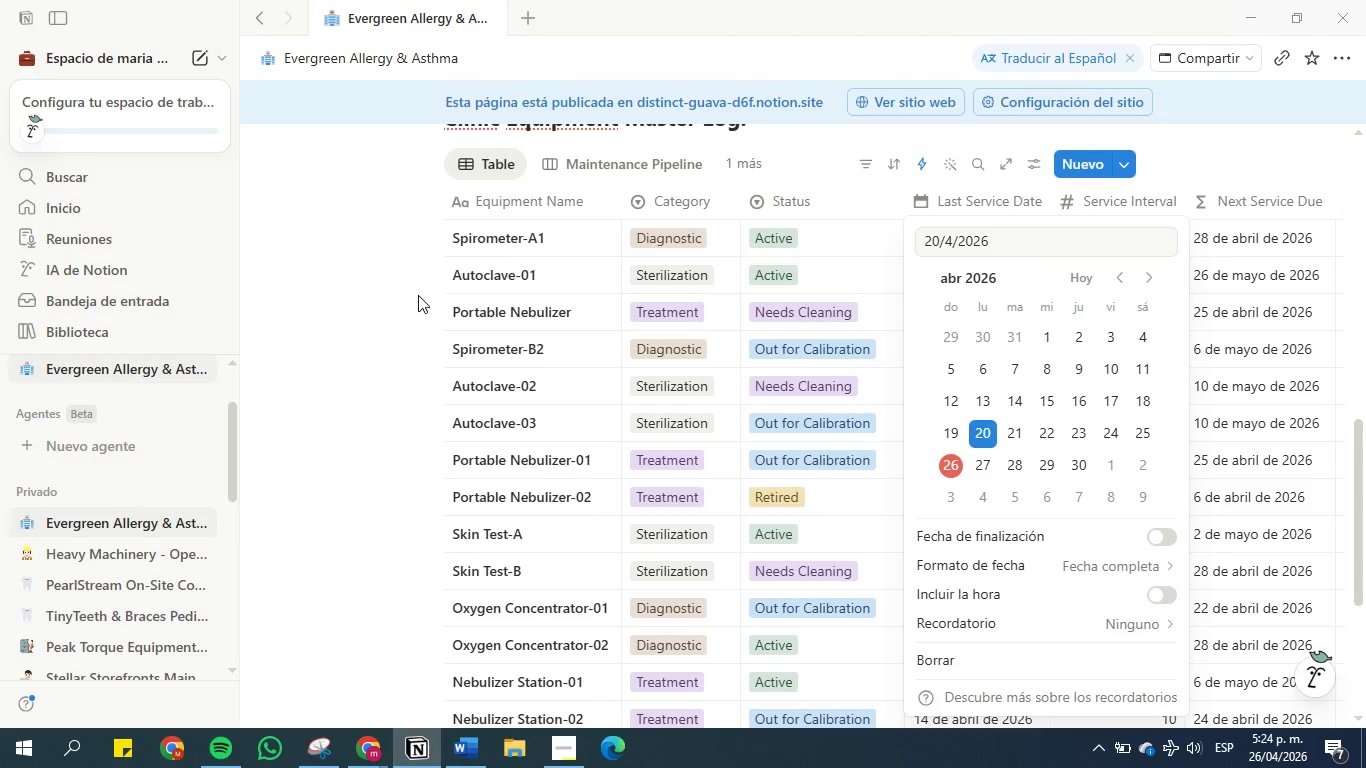 
left_click([386, 321])
 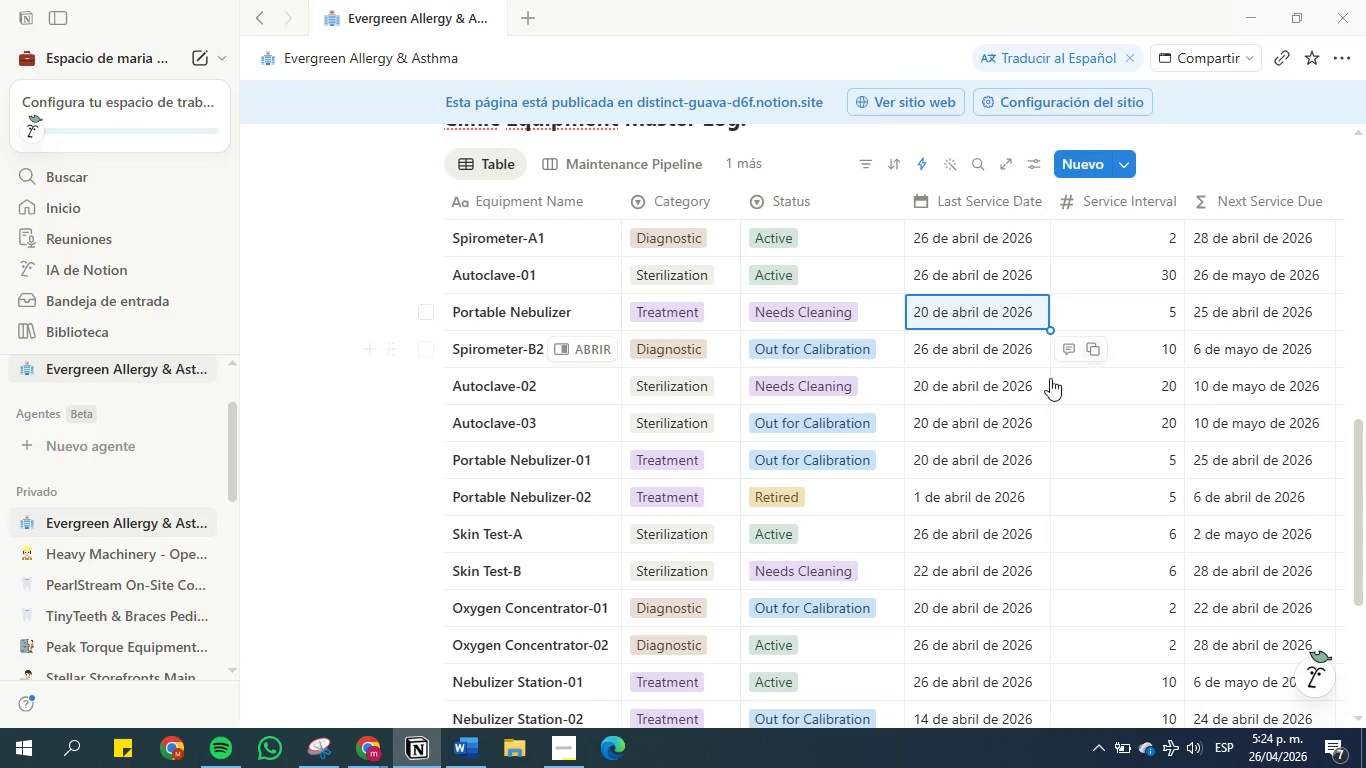 
scroll: coordinate [505, 336], scroll_direction: down, amount: 3.0
 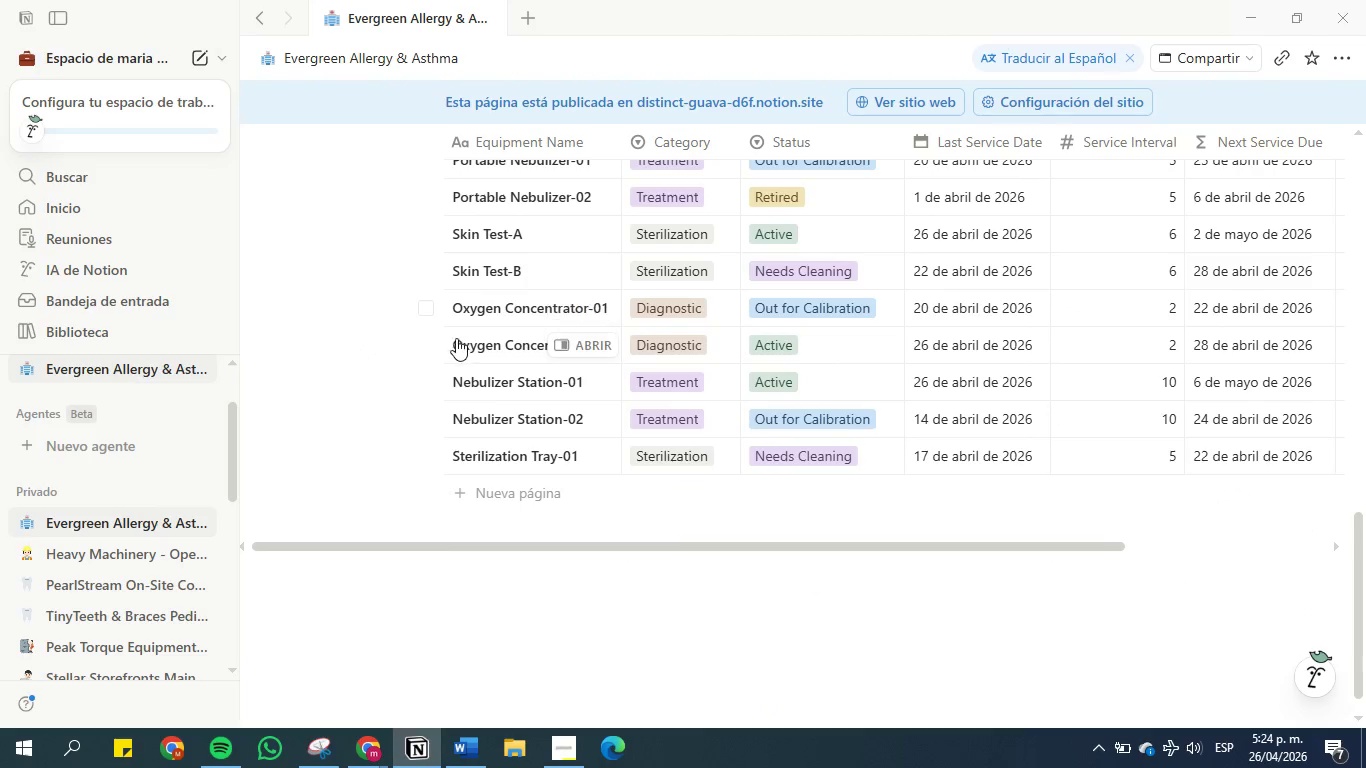 
scroll: coordinate [501, 316], scroll_direction: up, amount: 11.0
 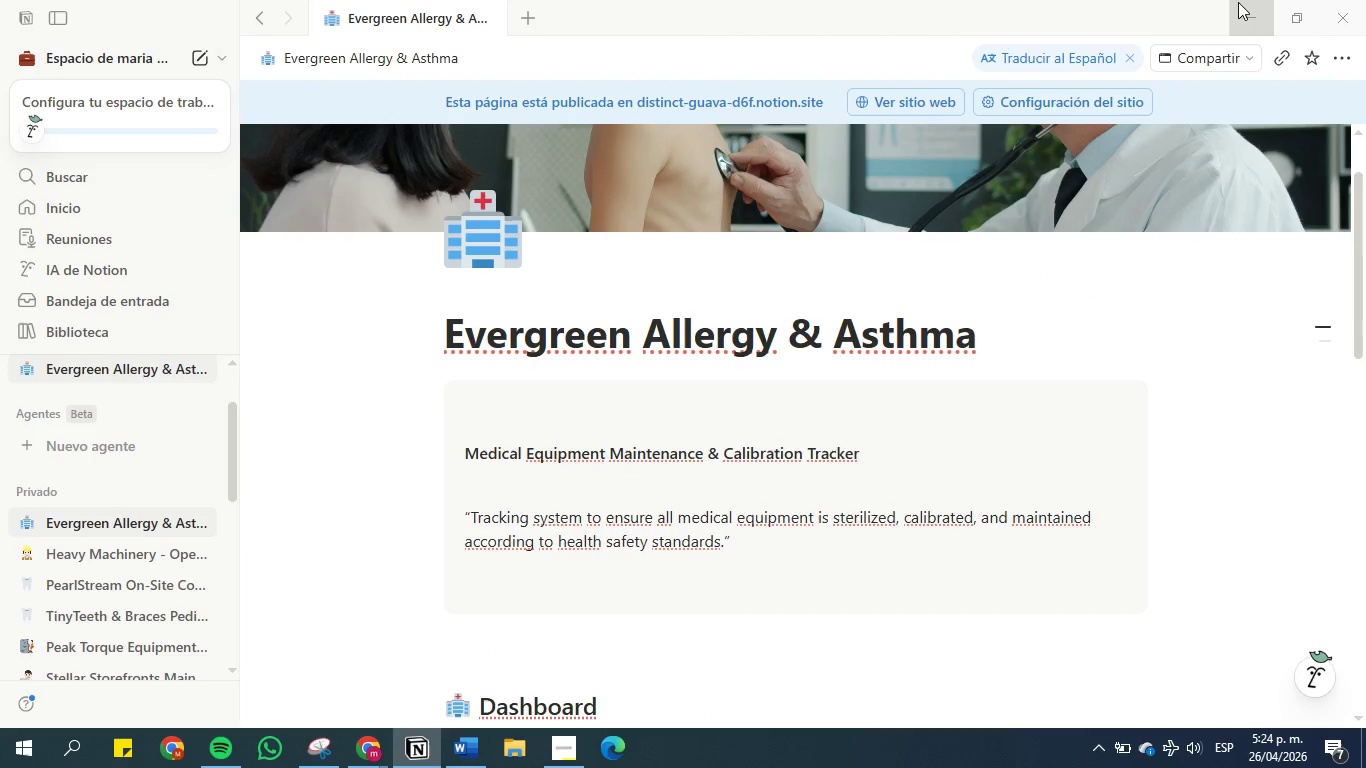 
left_click([1241, 2])
 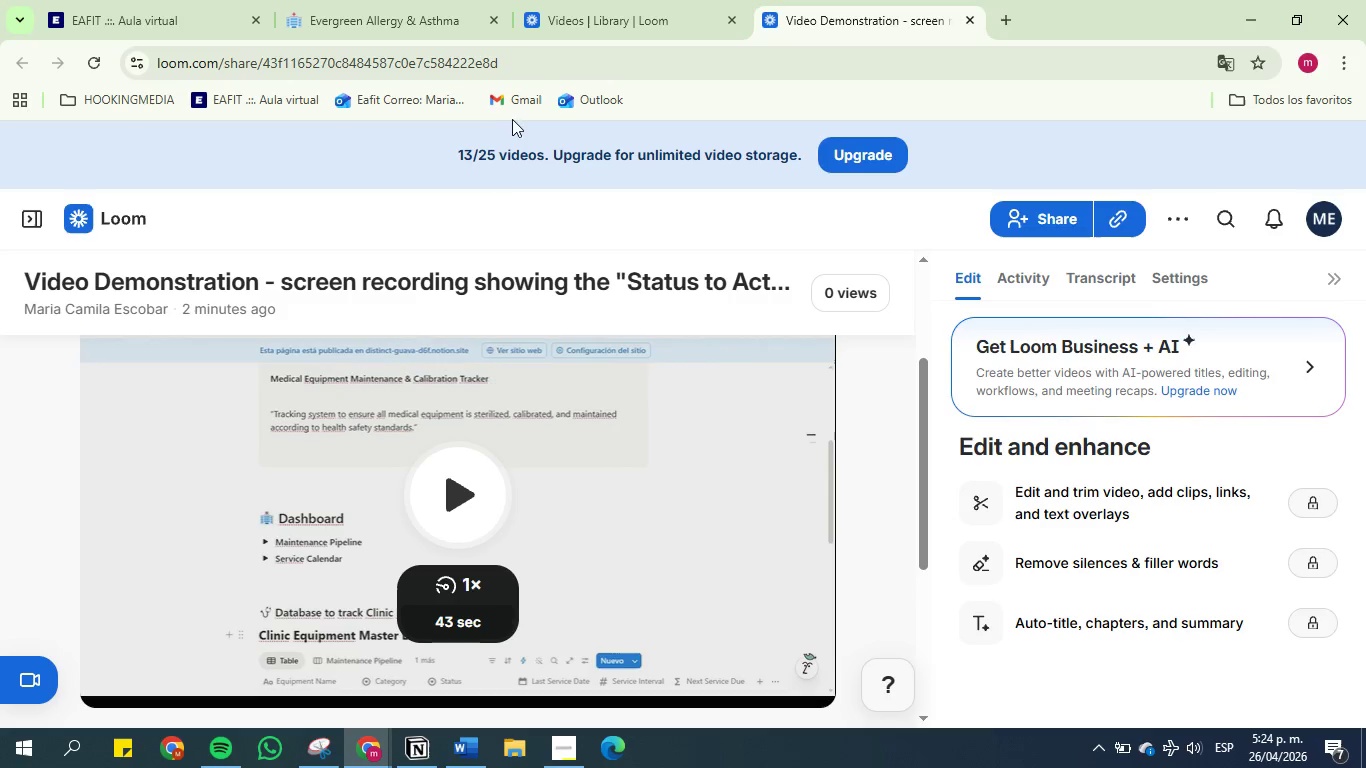 
wait(6.26)
 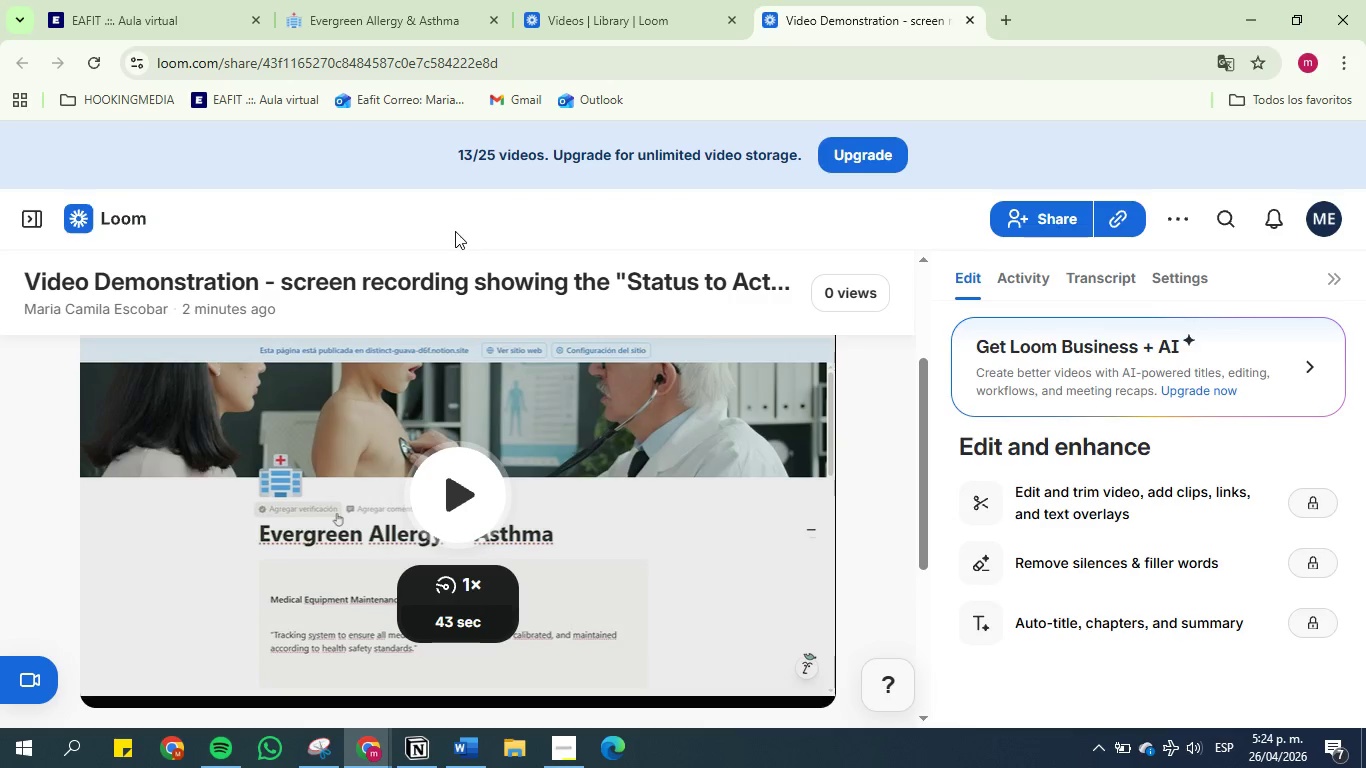 
mouse_move([645, 23])
 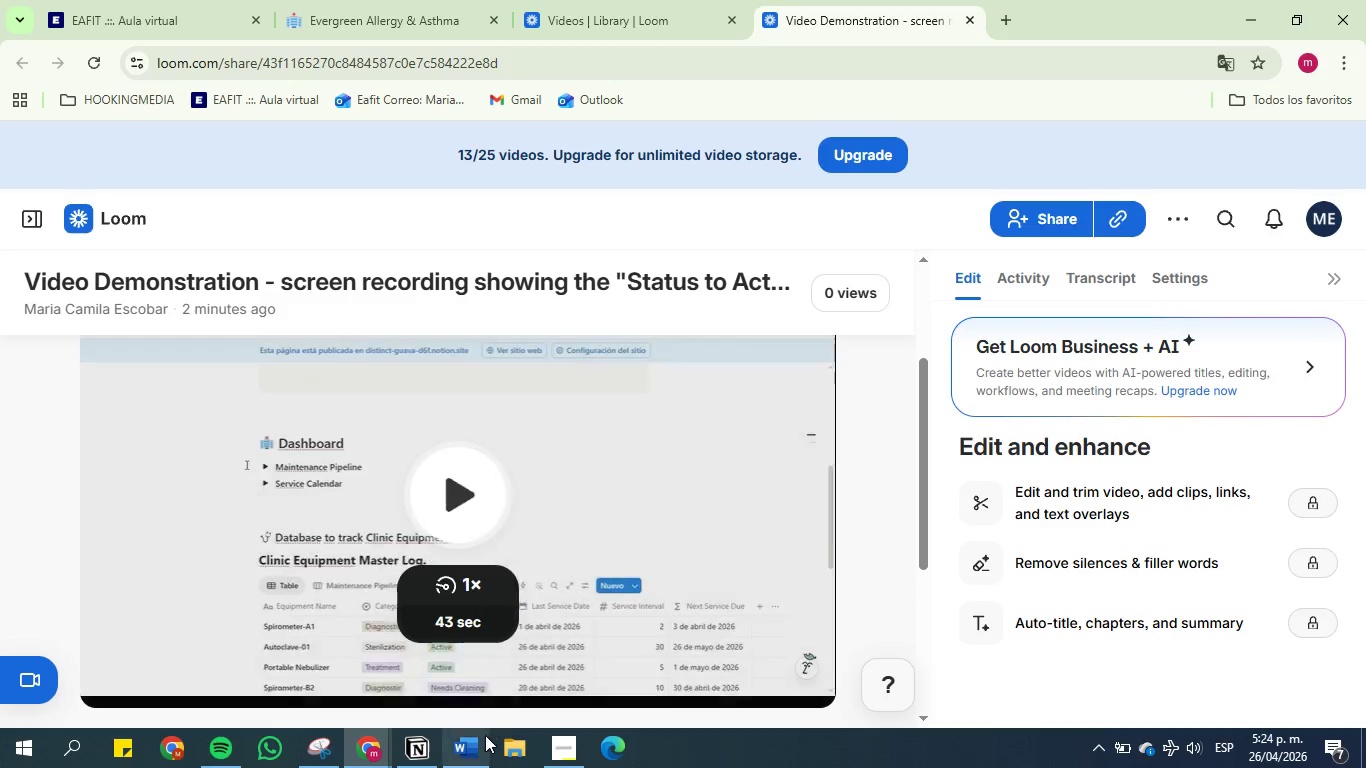 
left_click([471, 739])
 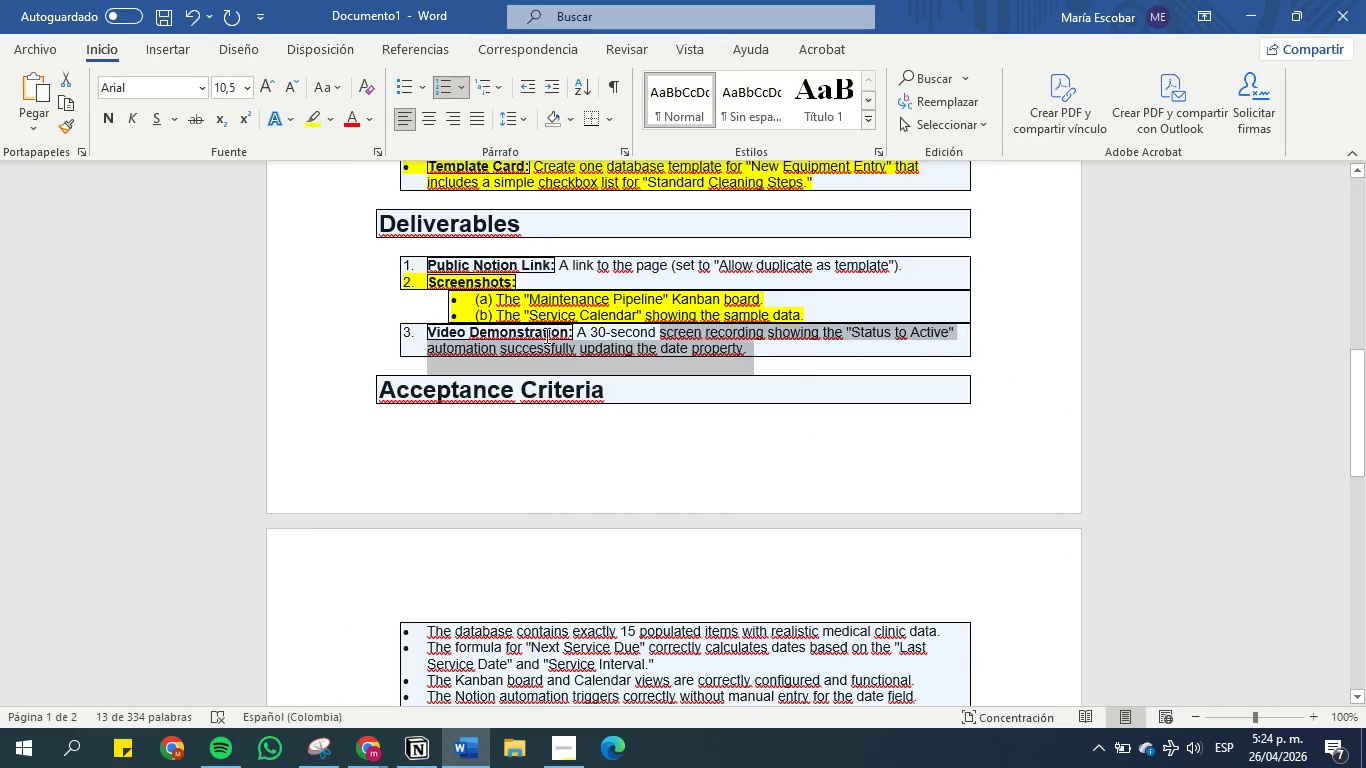 
left_click_drag(start_coordinate=[734, 343], to_coordinate=[733, 338])
 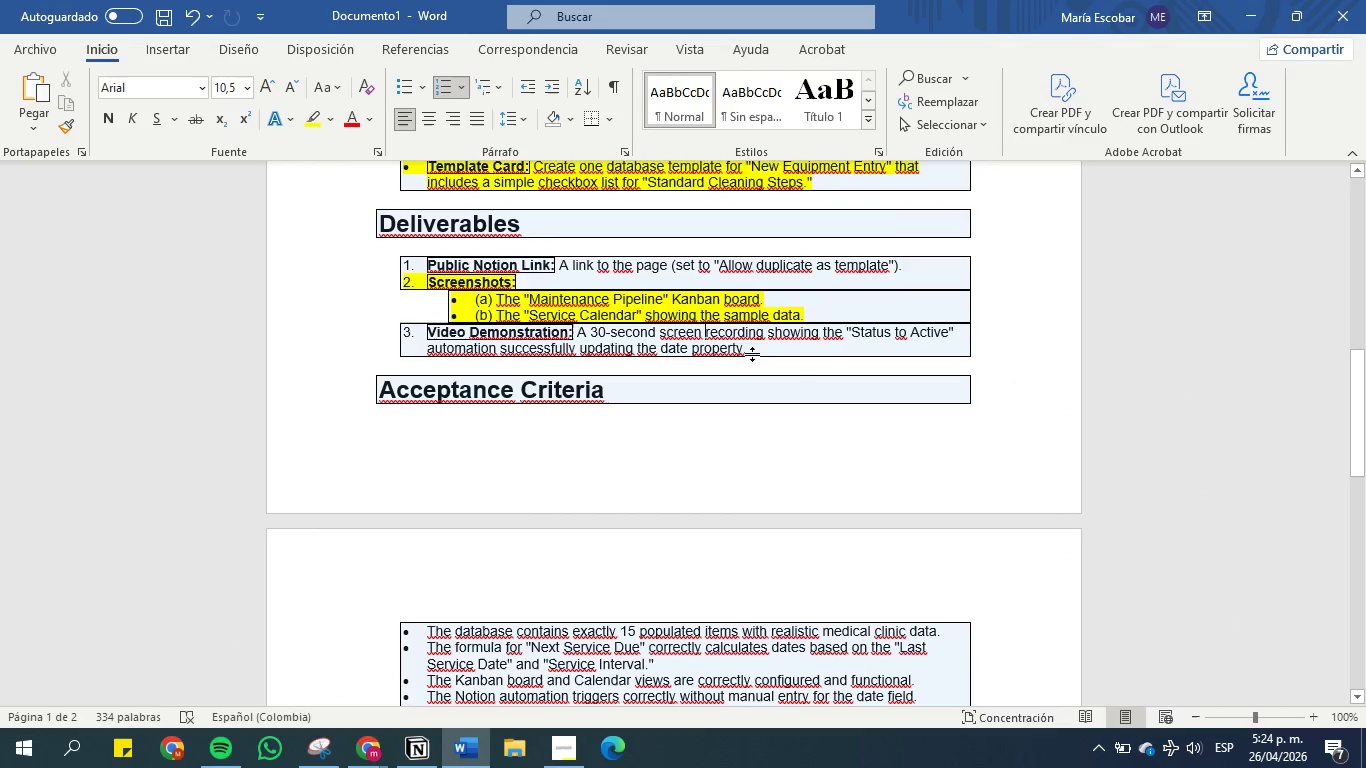 
left_click_drag(start_coordinate=[752, 354], to_coordinate=[711, 345])
 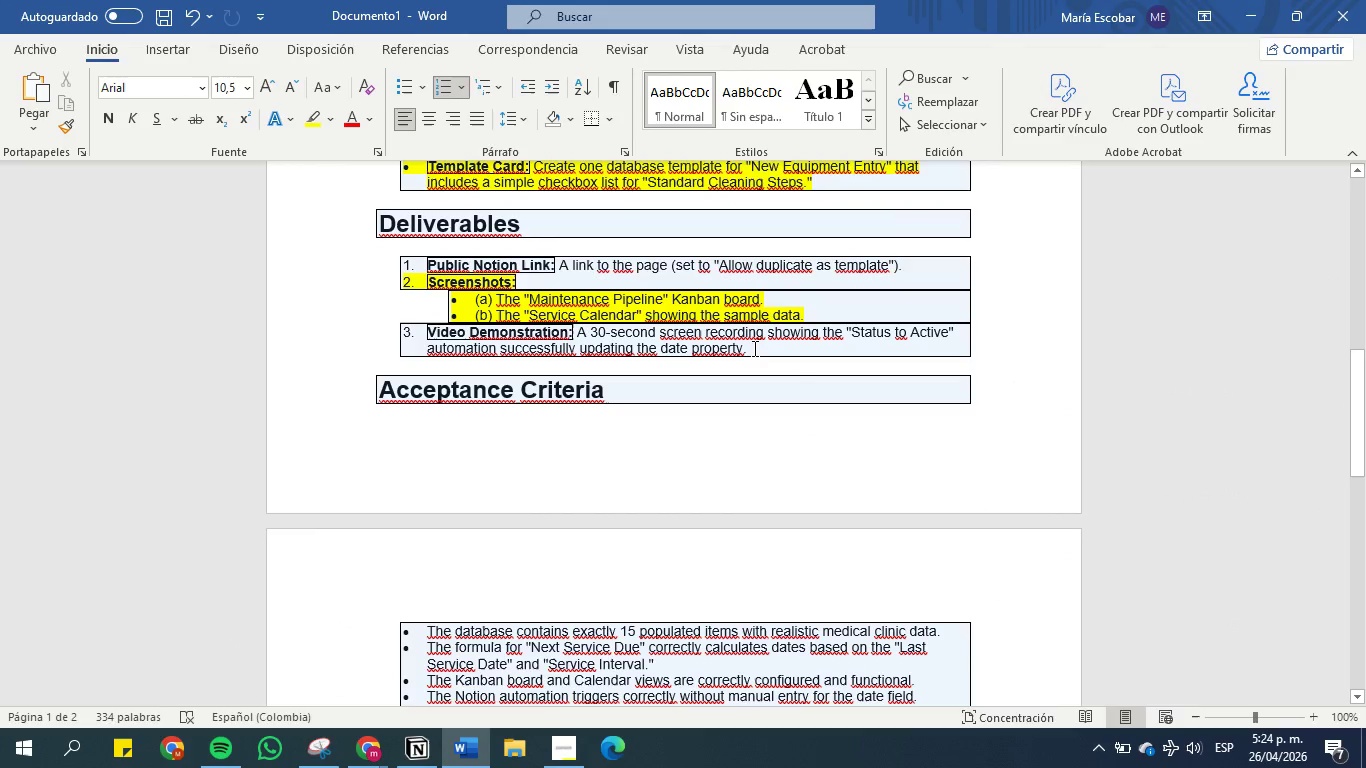 
left_click([753, 348])
 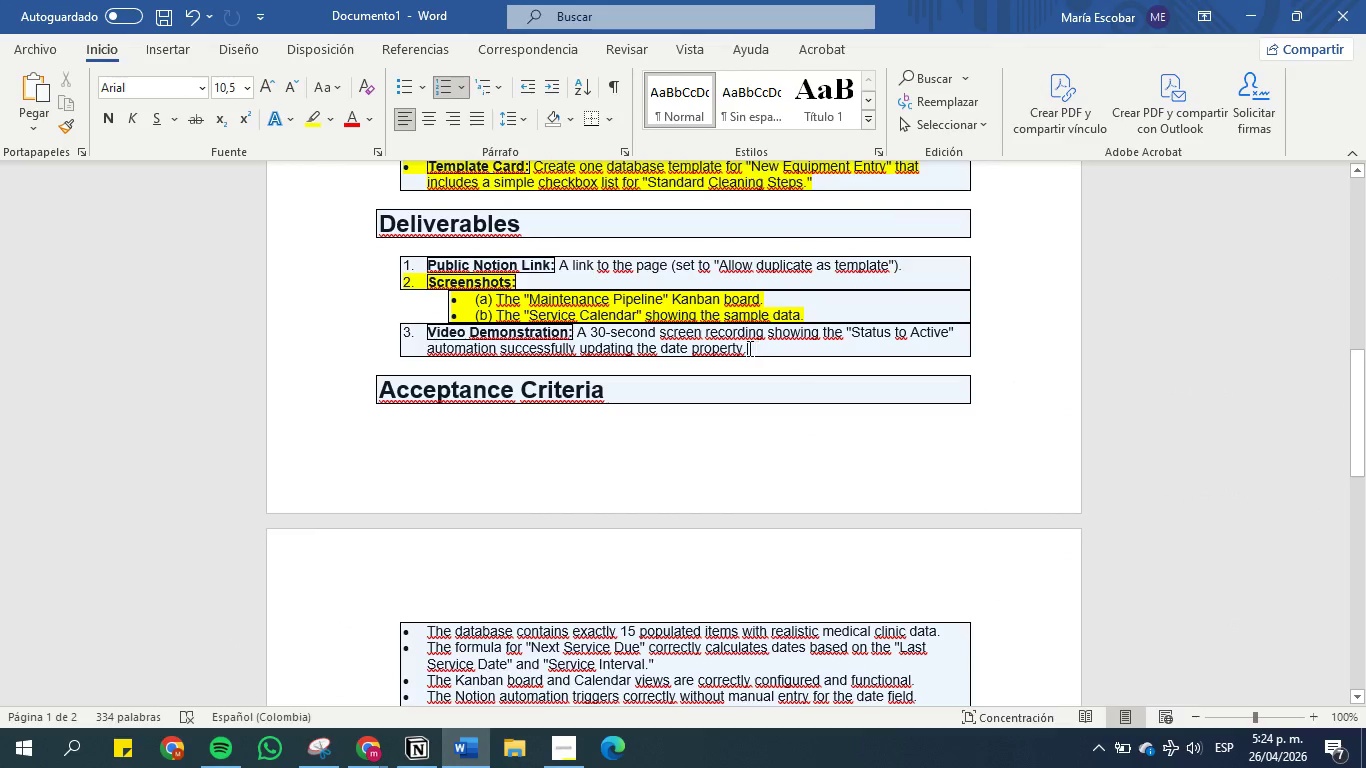 
left_click_drag(start_coordinate=[753, 348], to_coordinate=[422, 330])
 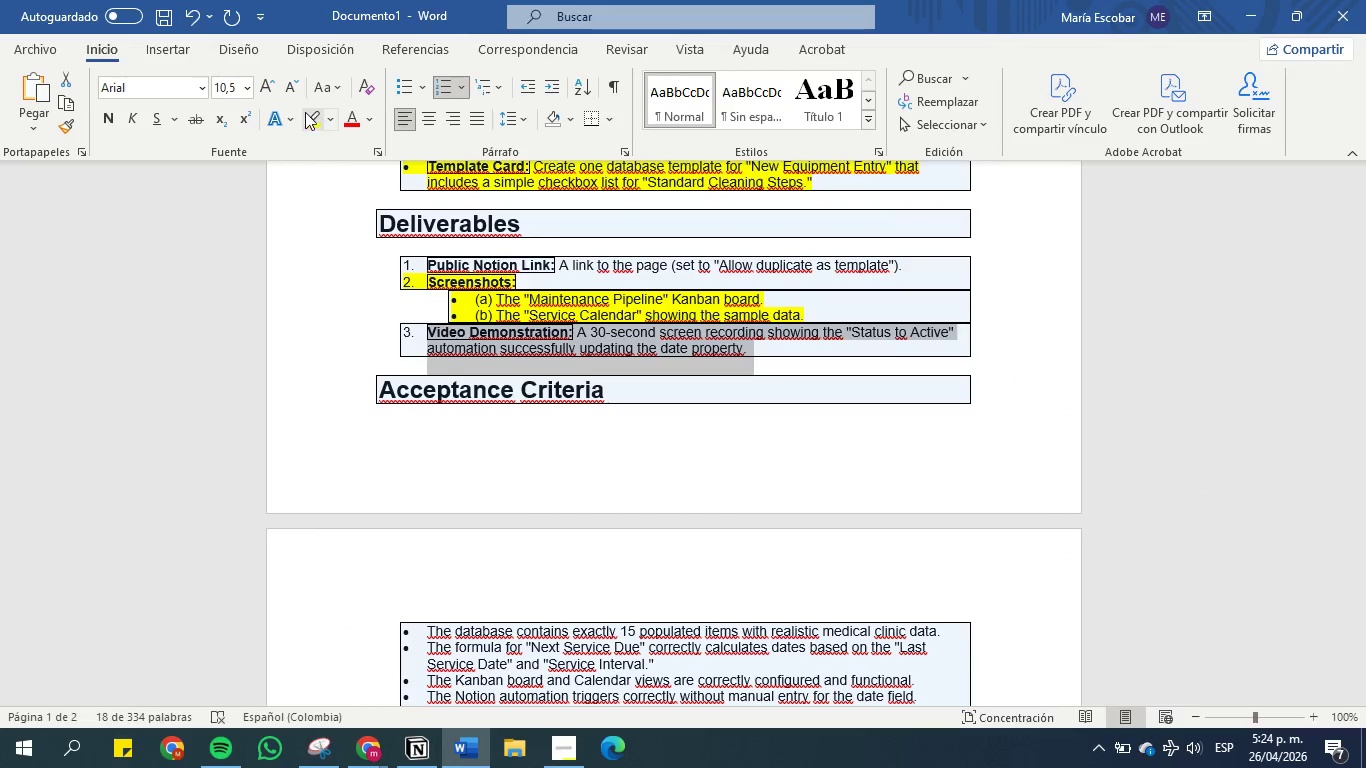 
left_click([308, 114])
 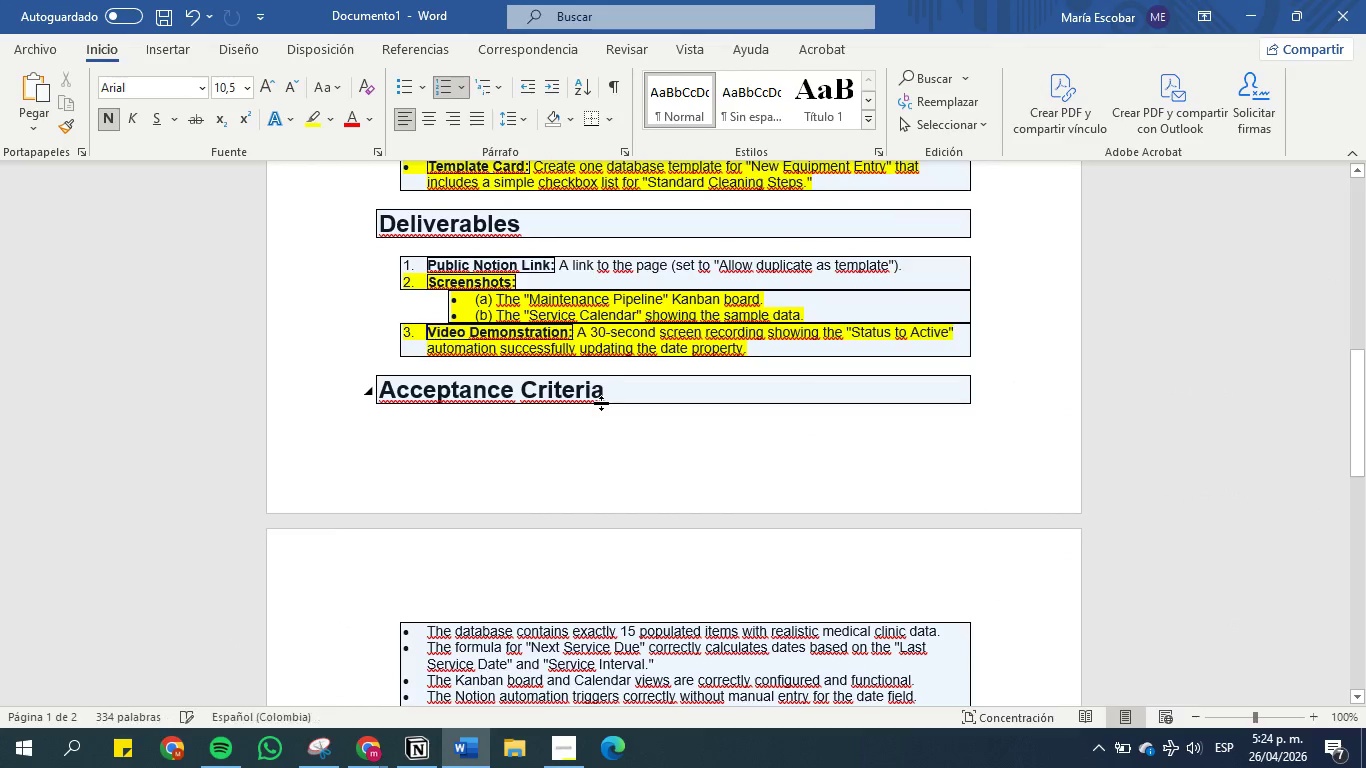 
left_click([607, 340])
 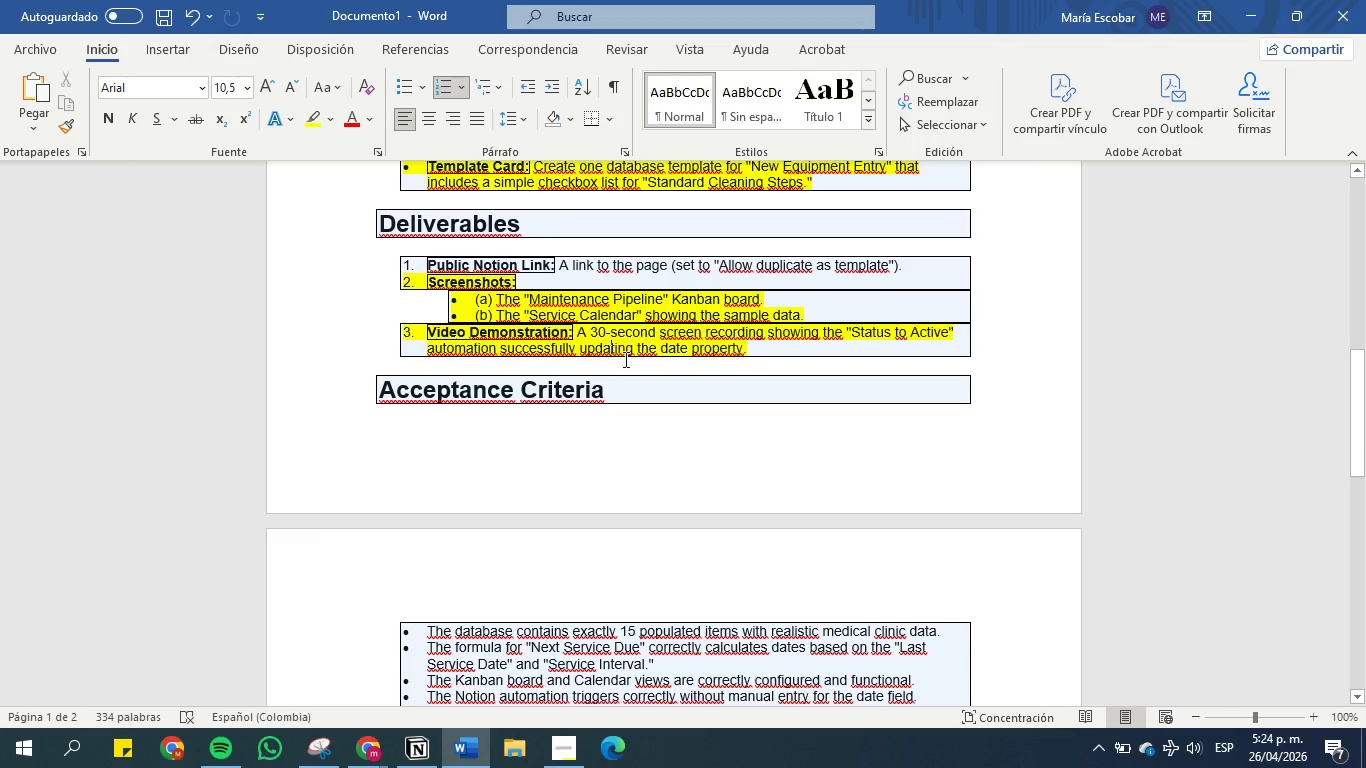 
scroll: coordinate [633, 374], scroll_direction: down, amount: 3.0
 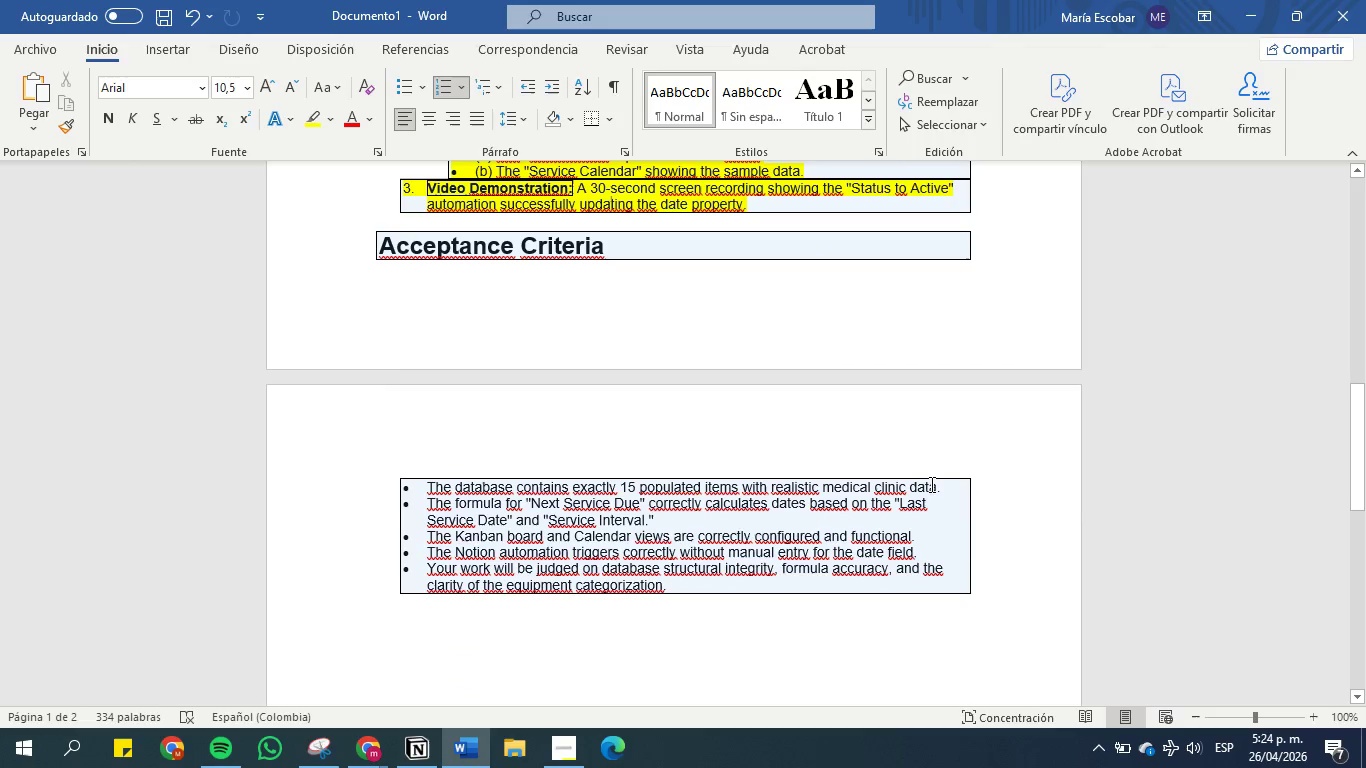 
left_click_drag(start_coordinate=[940, 484], to_coordinate=[424, 468])
 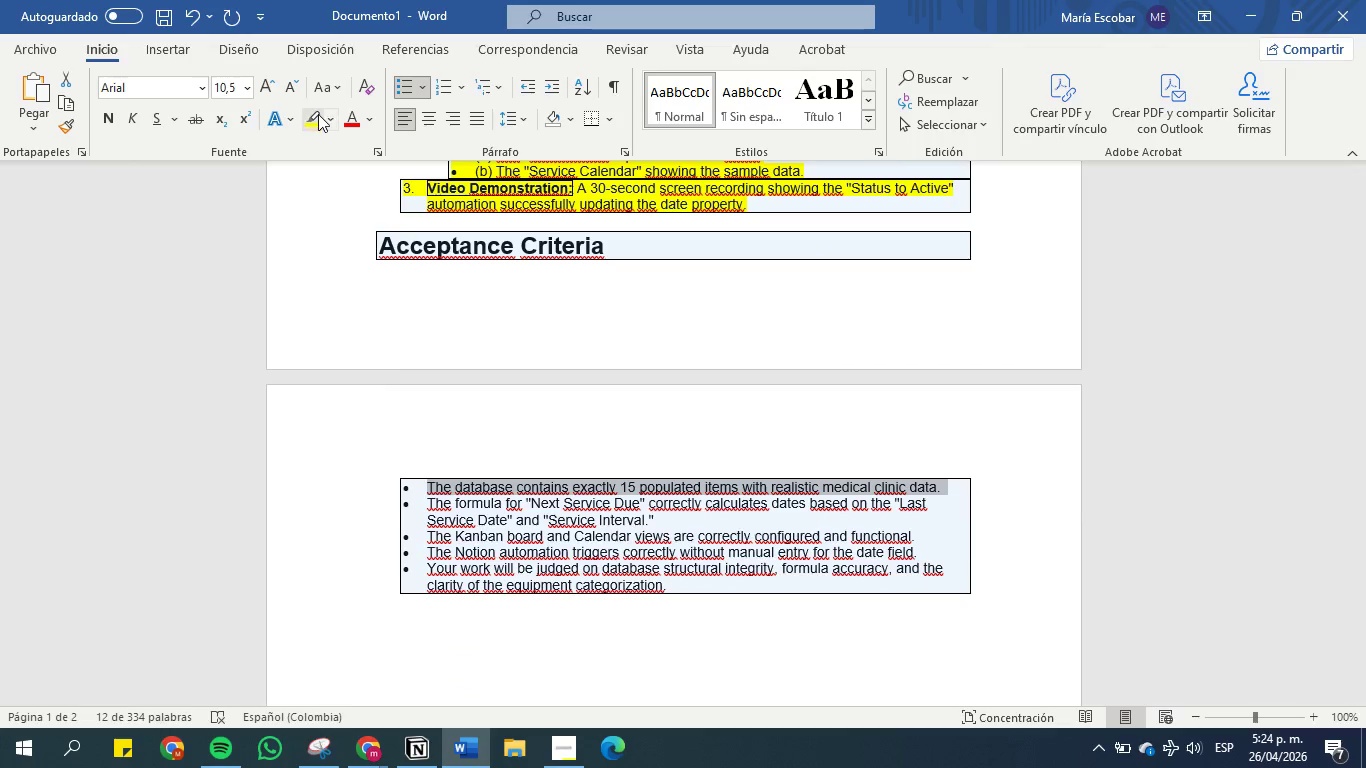 
left_click([317, 114])
 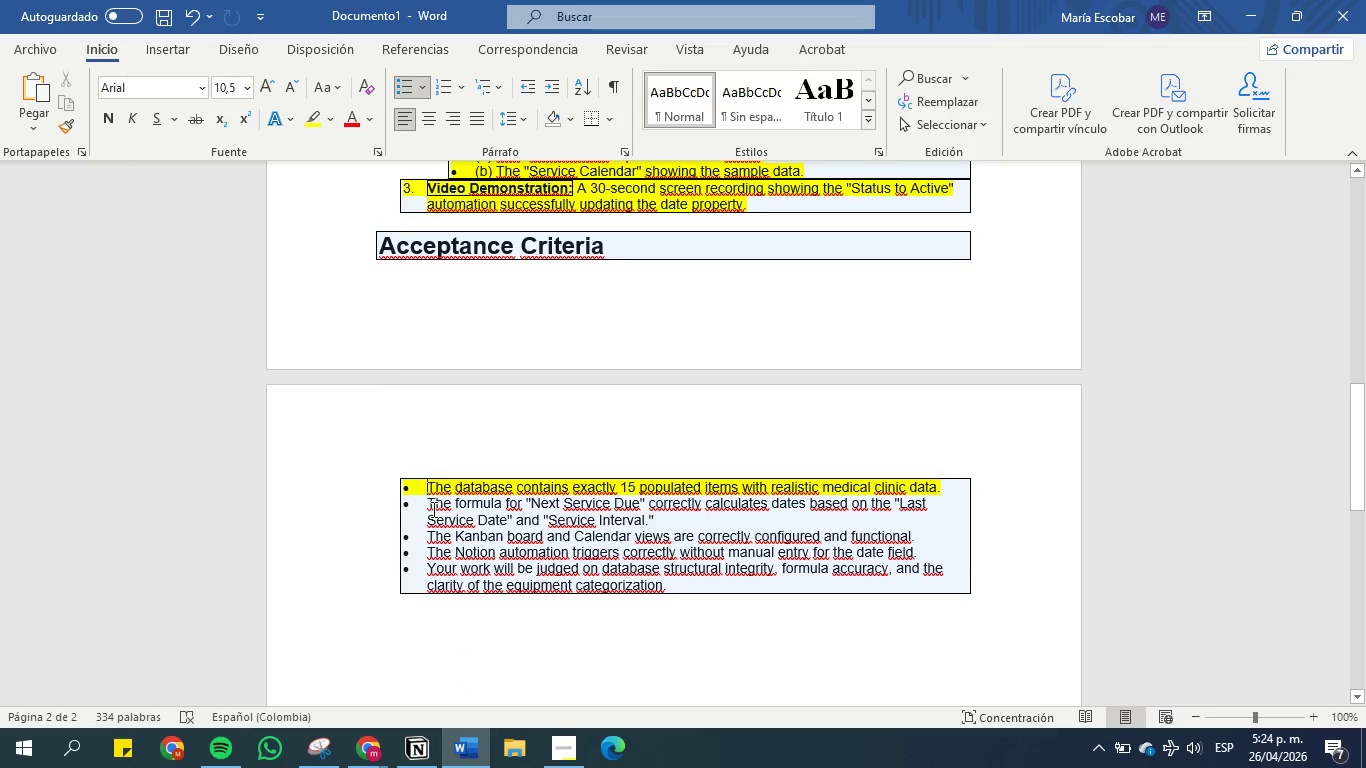 
left_click_drag(start_coordinate=[427, 505], to_coordinate=[751, 516])
 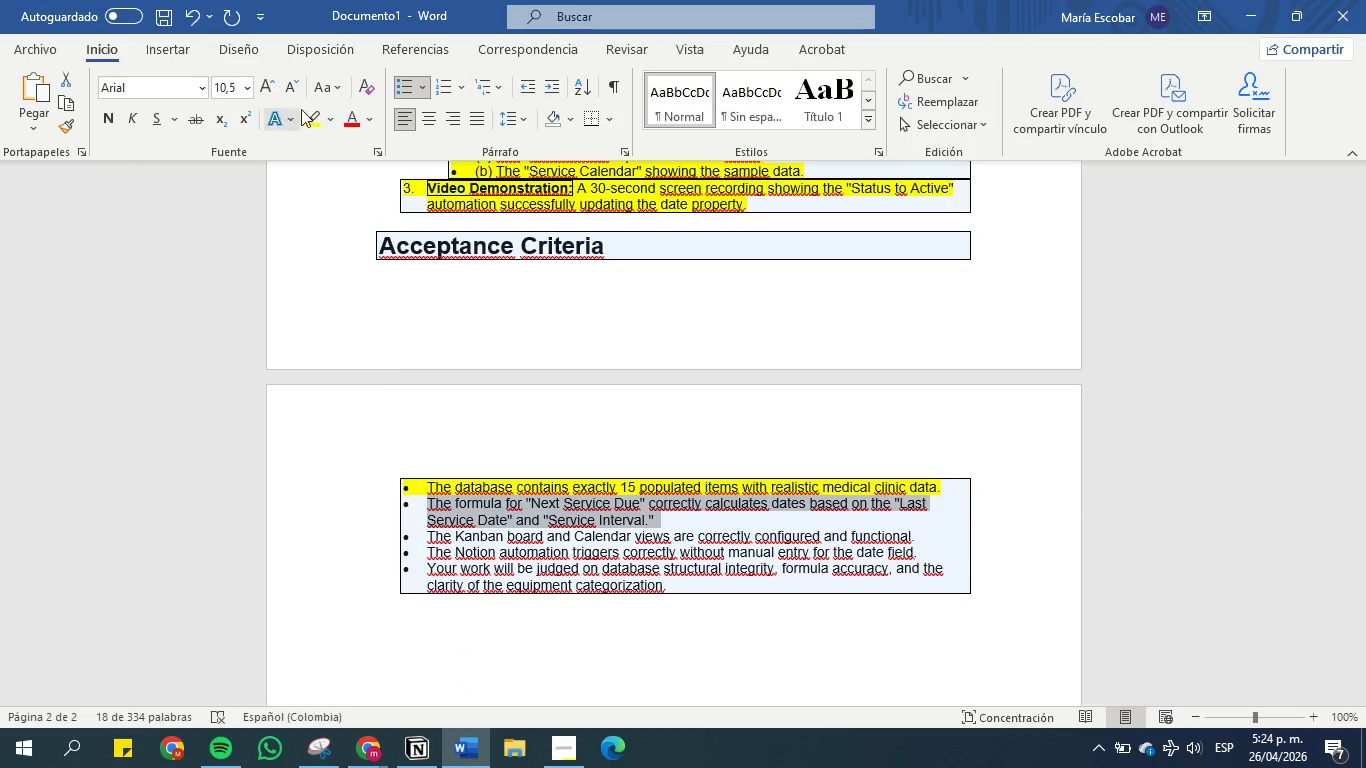 
left_click([313, 118])
 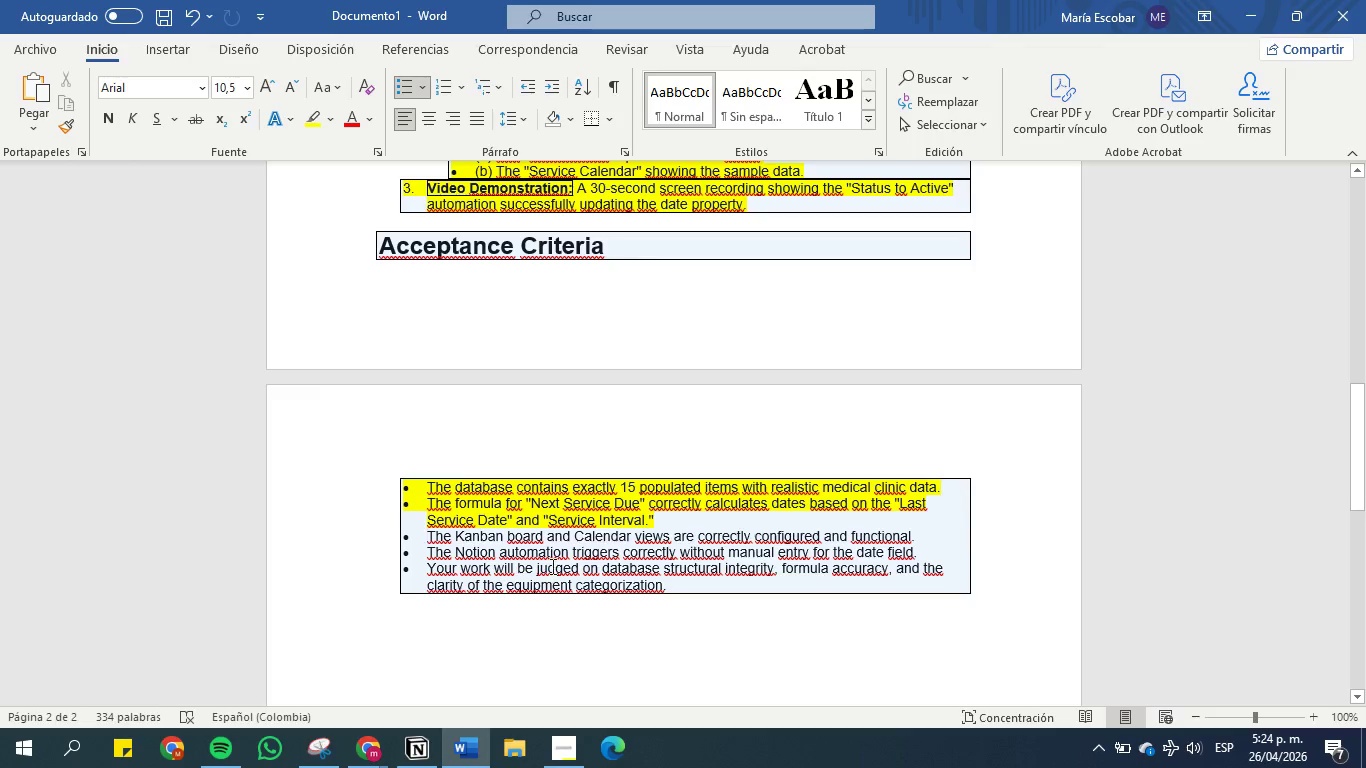 
left_click([545, 552])
 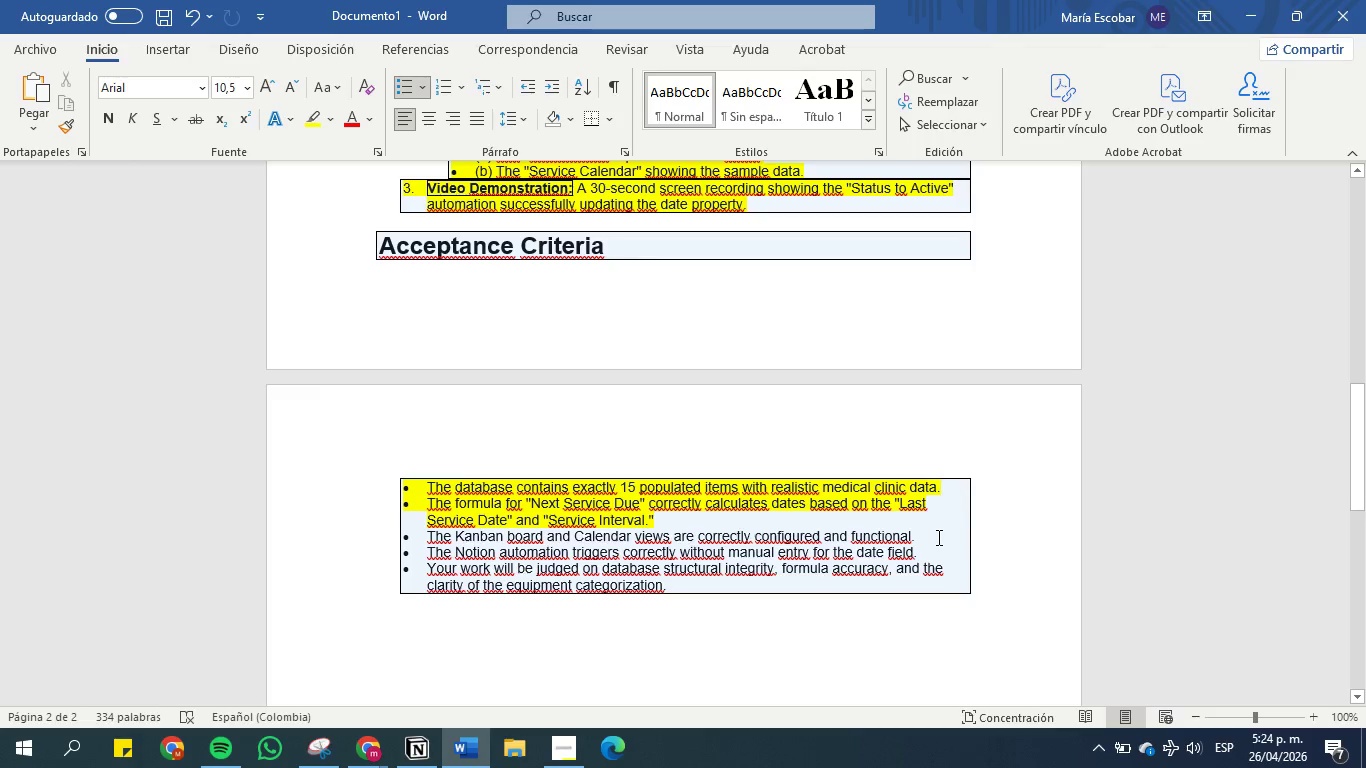 
left_click_drag(start_coordinate=[934, 537], to_coordinate=[431, 530])
 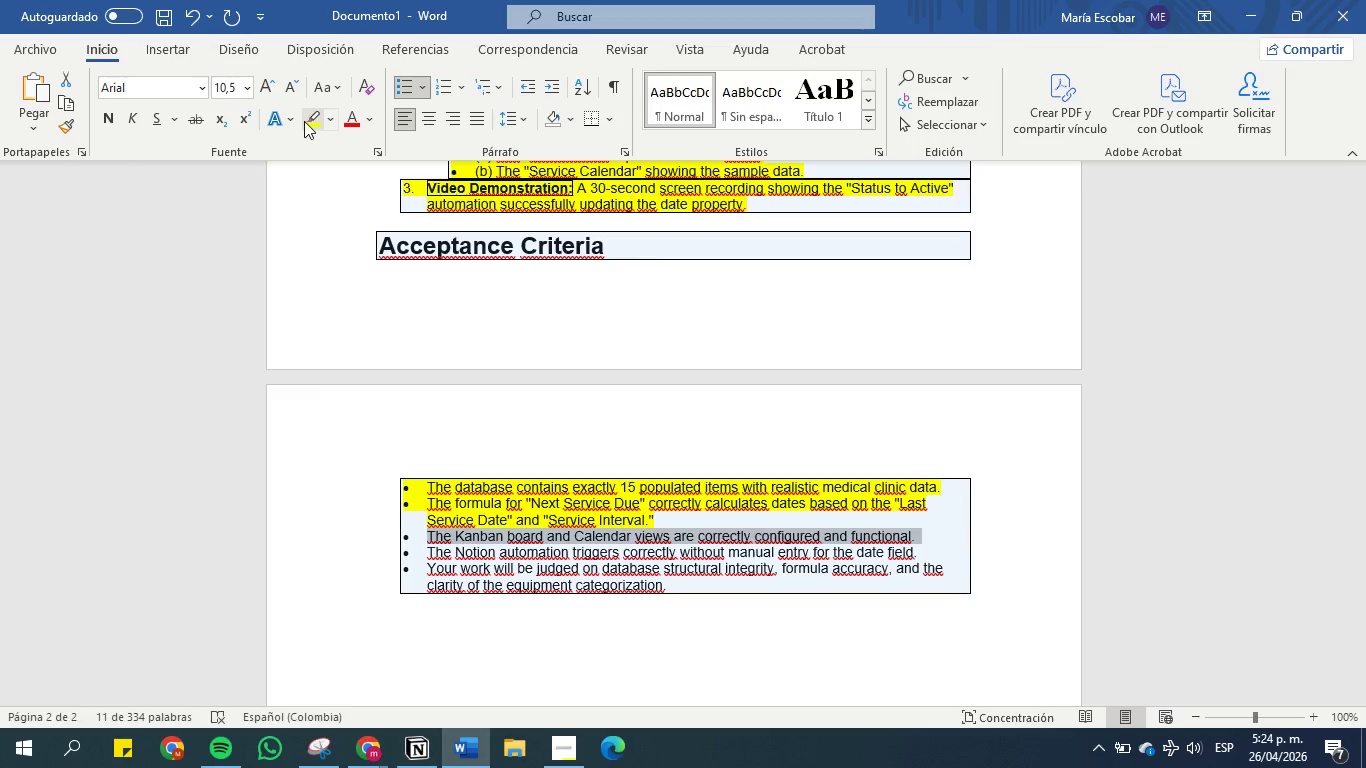 
left_click([306, 119])
 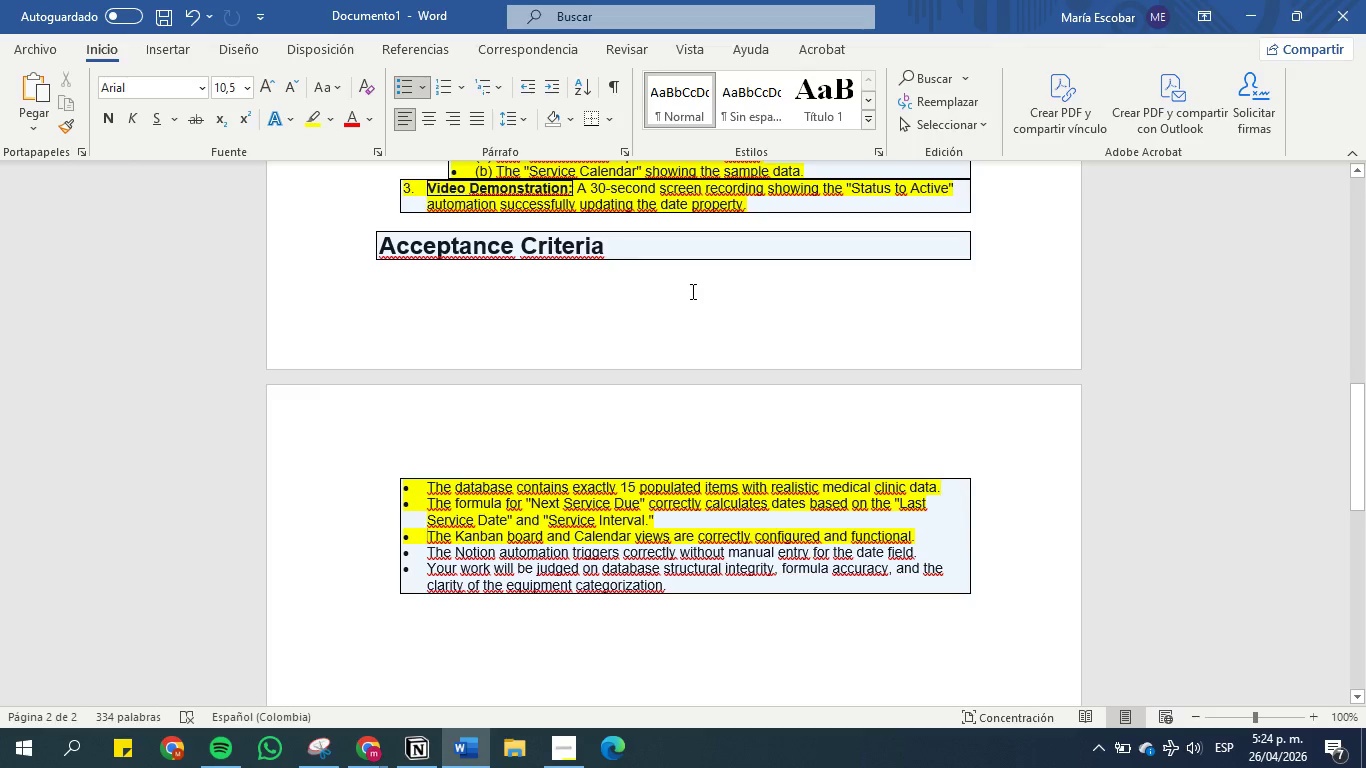 
wait(9.41)
 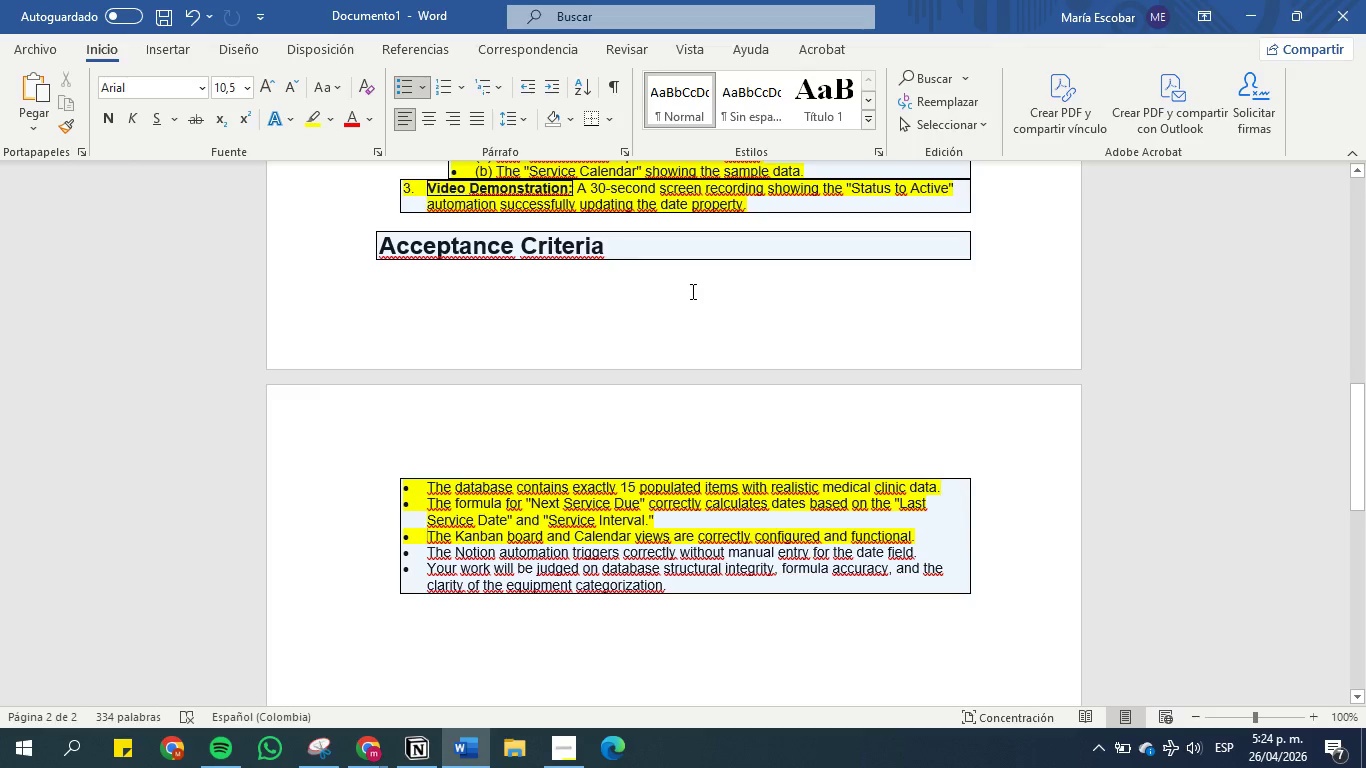 
left_click_drag(start_coordinate=[942, 547], to_coordinate=[381, 539])
 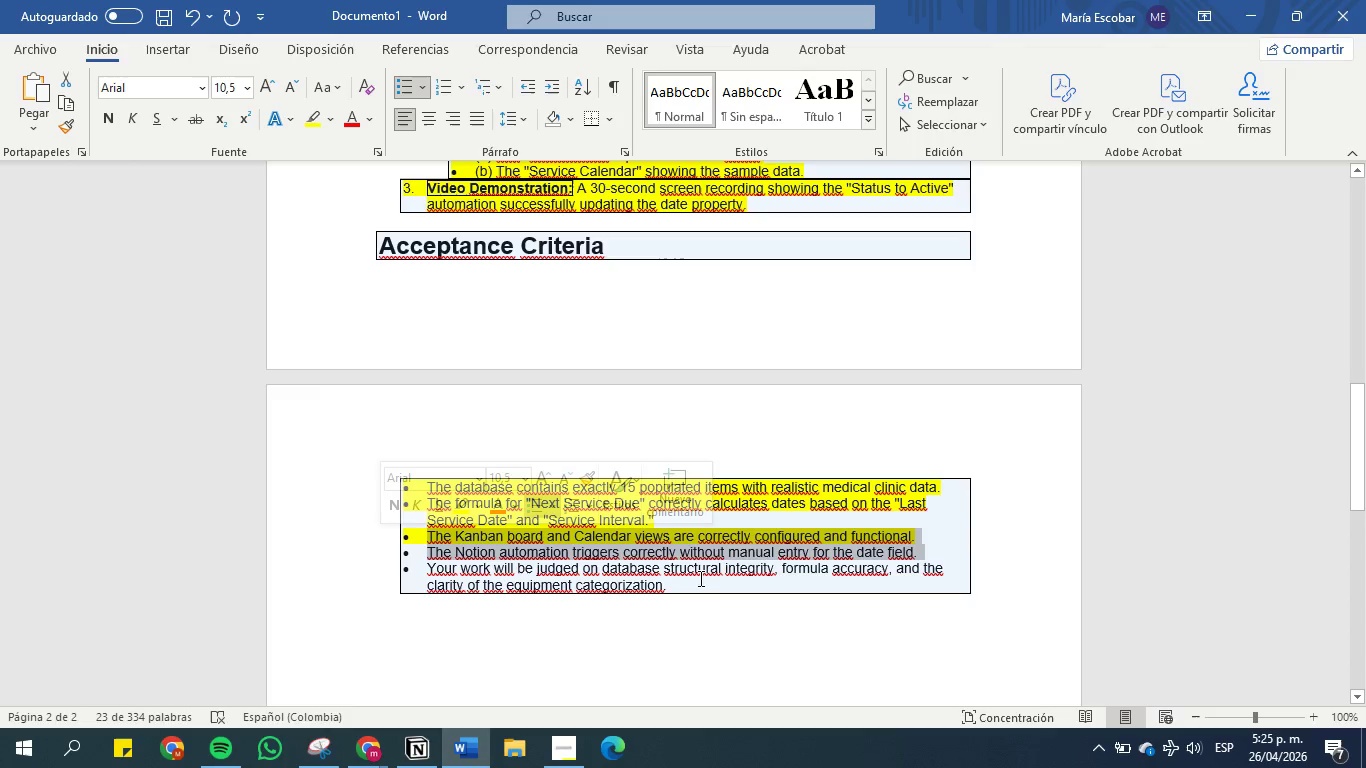 
left_click([720, 587])
 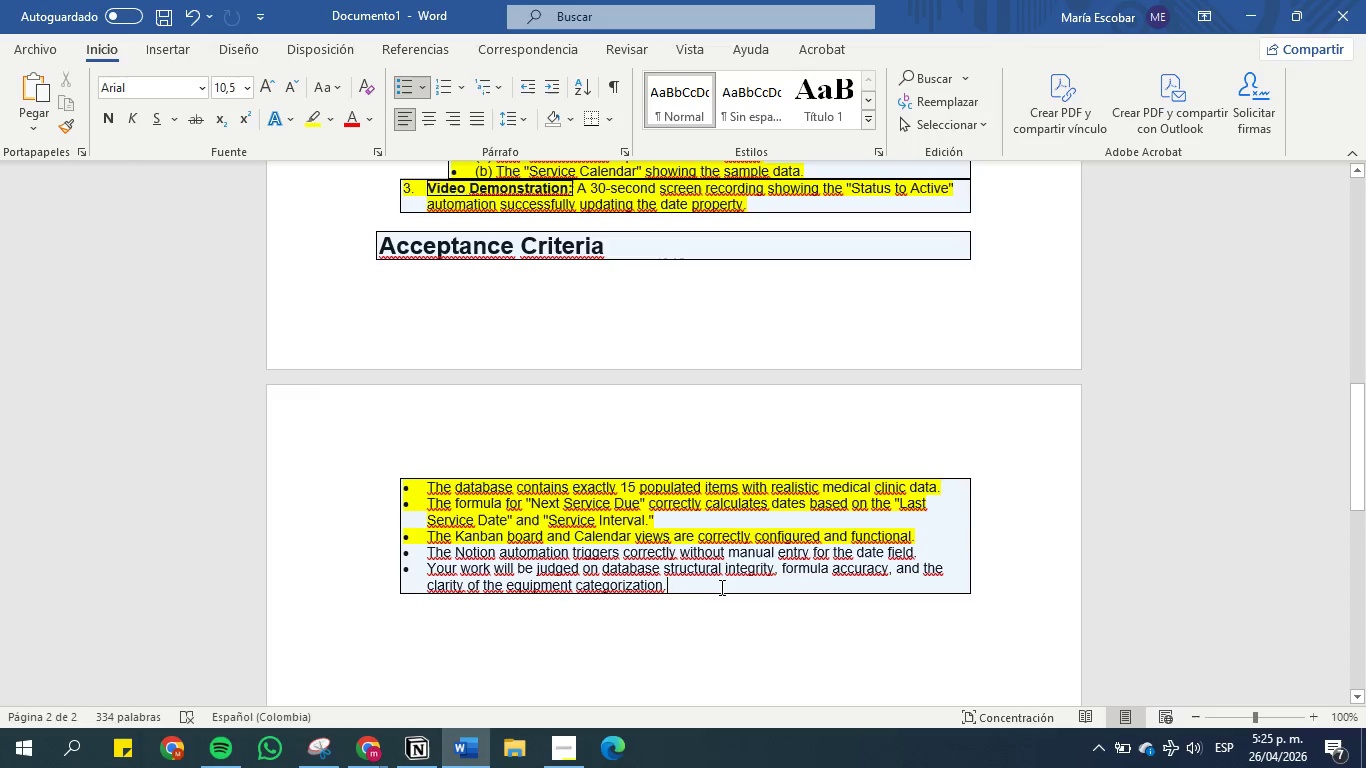 
left_click_drag(start_coordinate=[720, 587], to_coordinate=[370, 540])
 